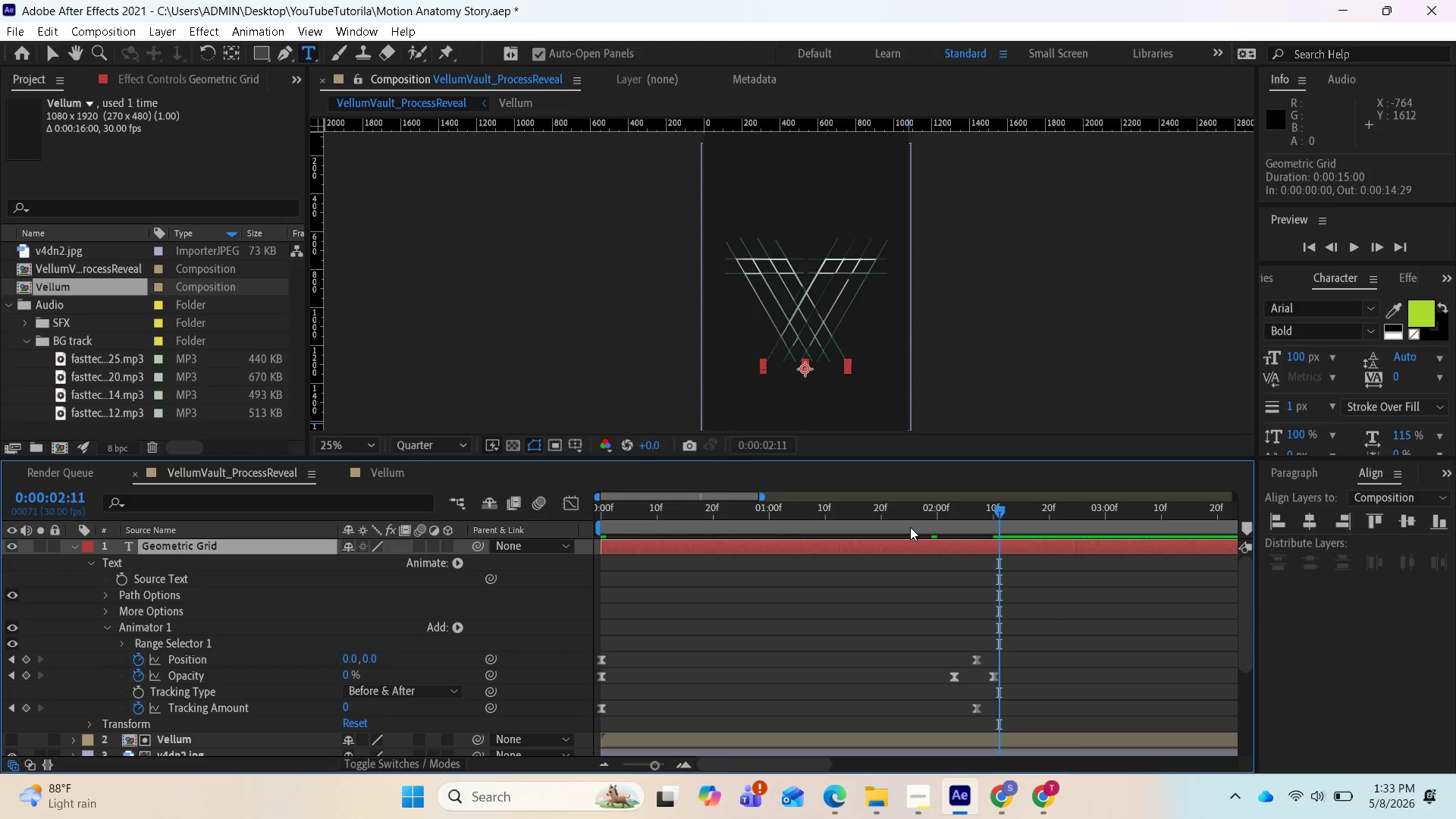 
key(Alt+BracketRight)
 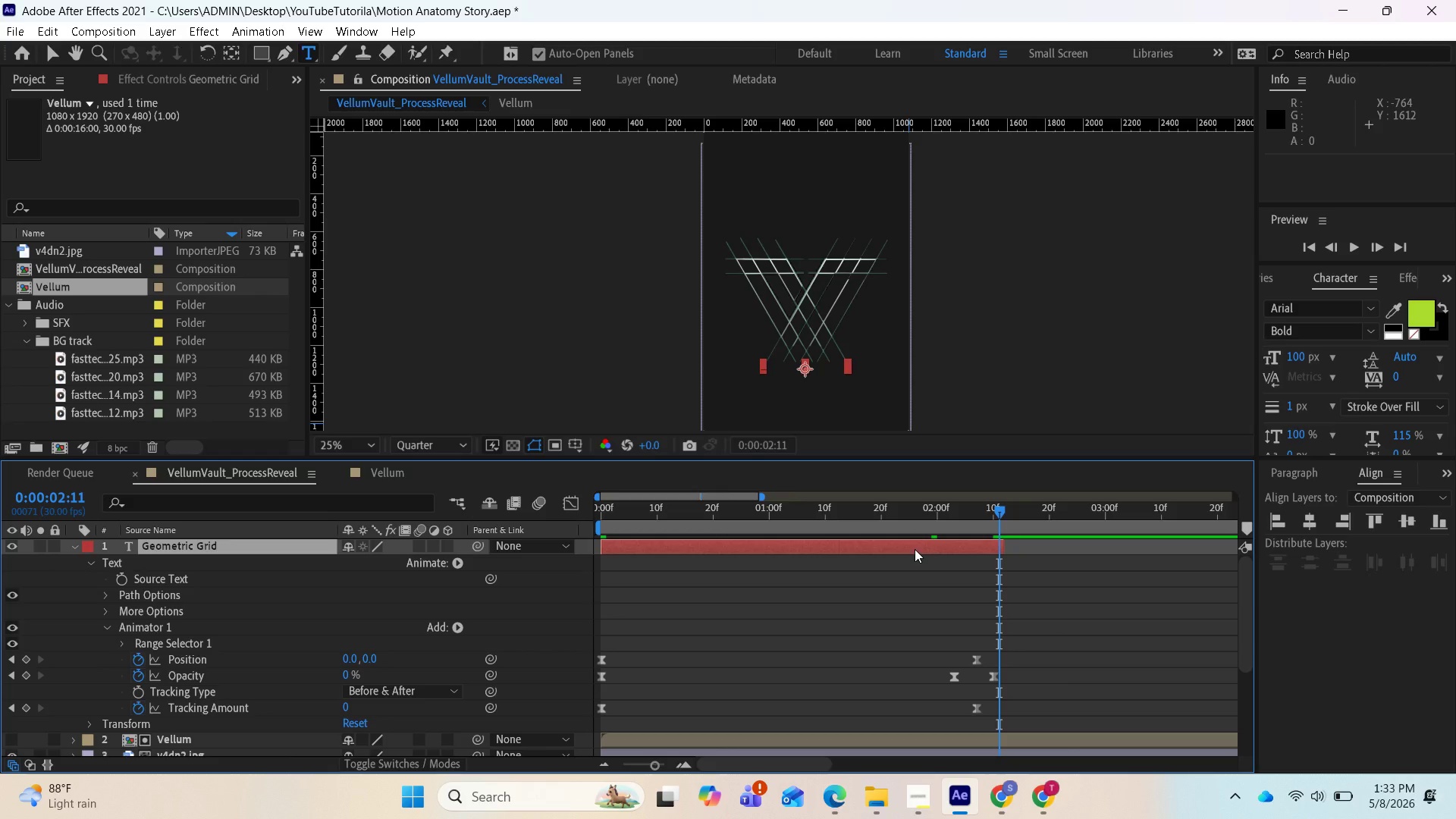 
wait(5.14)
 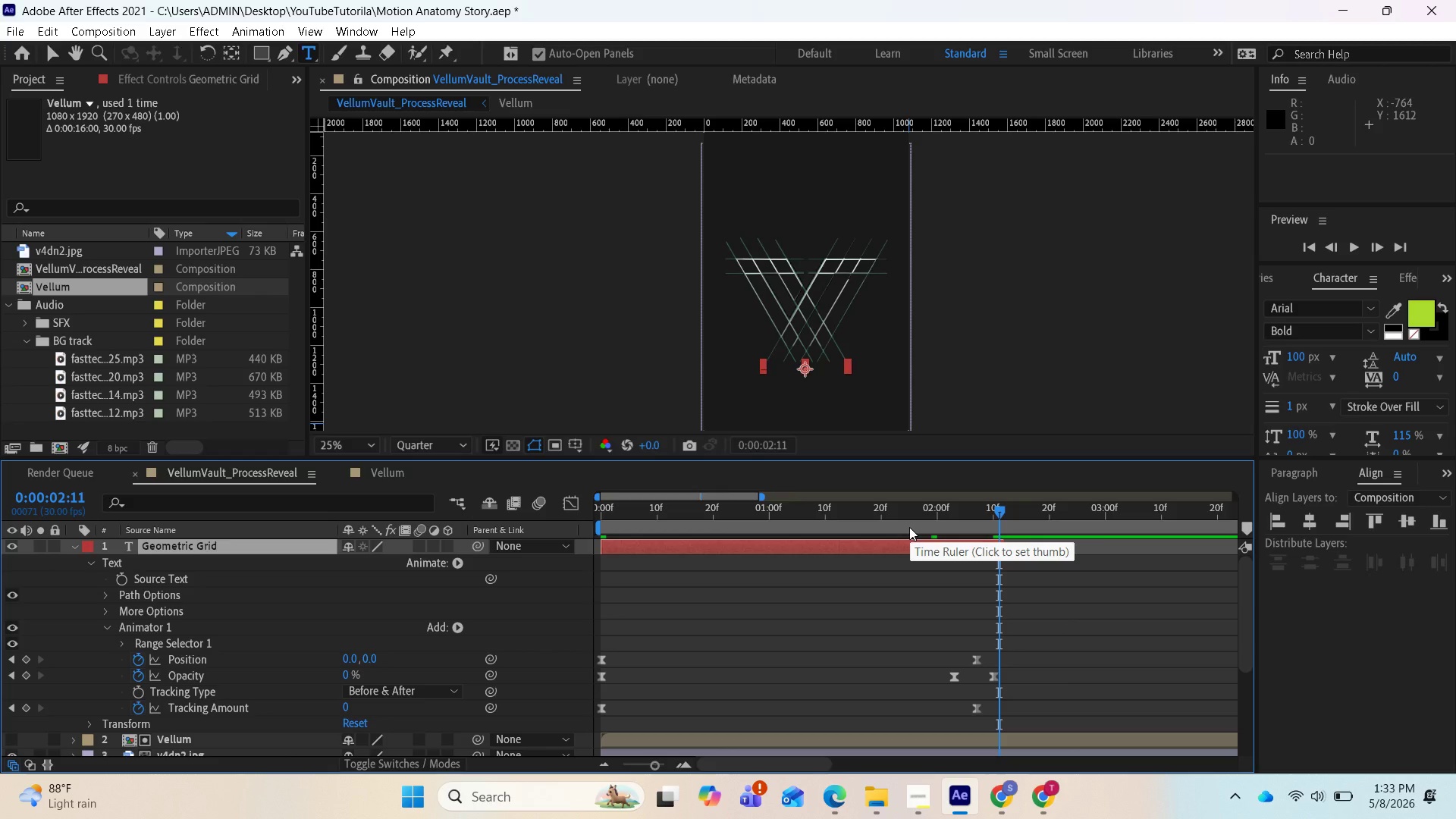 
key(Control+D)
 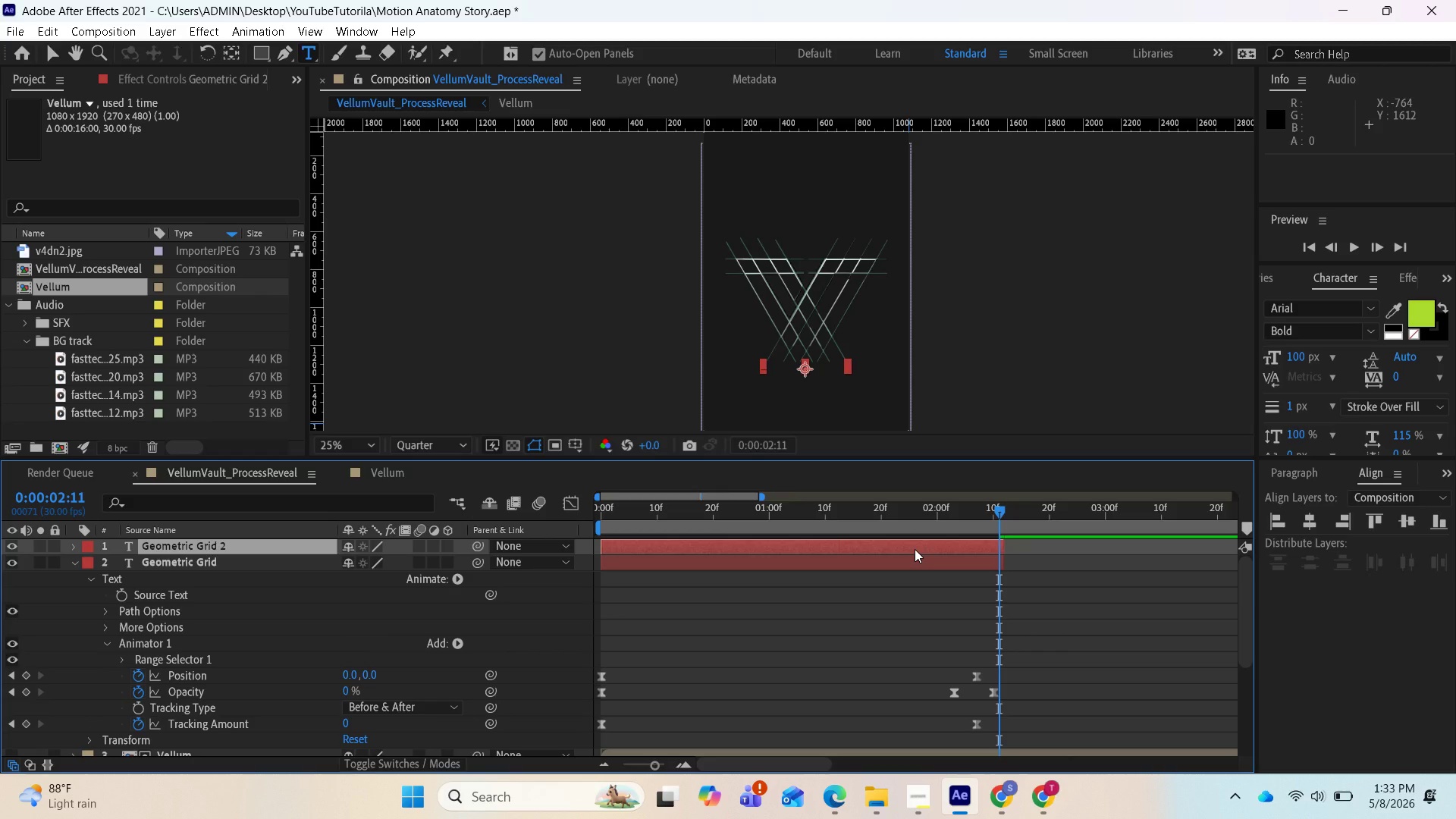 
left_click_drag(start_coordinate=[915, 549], to_coordinate=[1041, 593])
 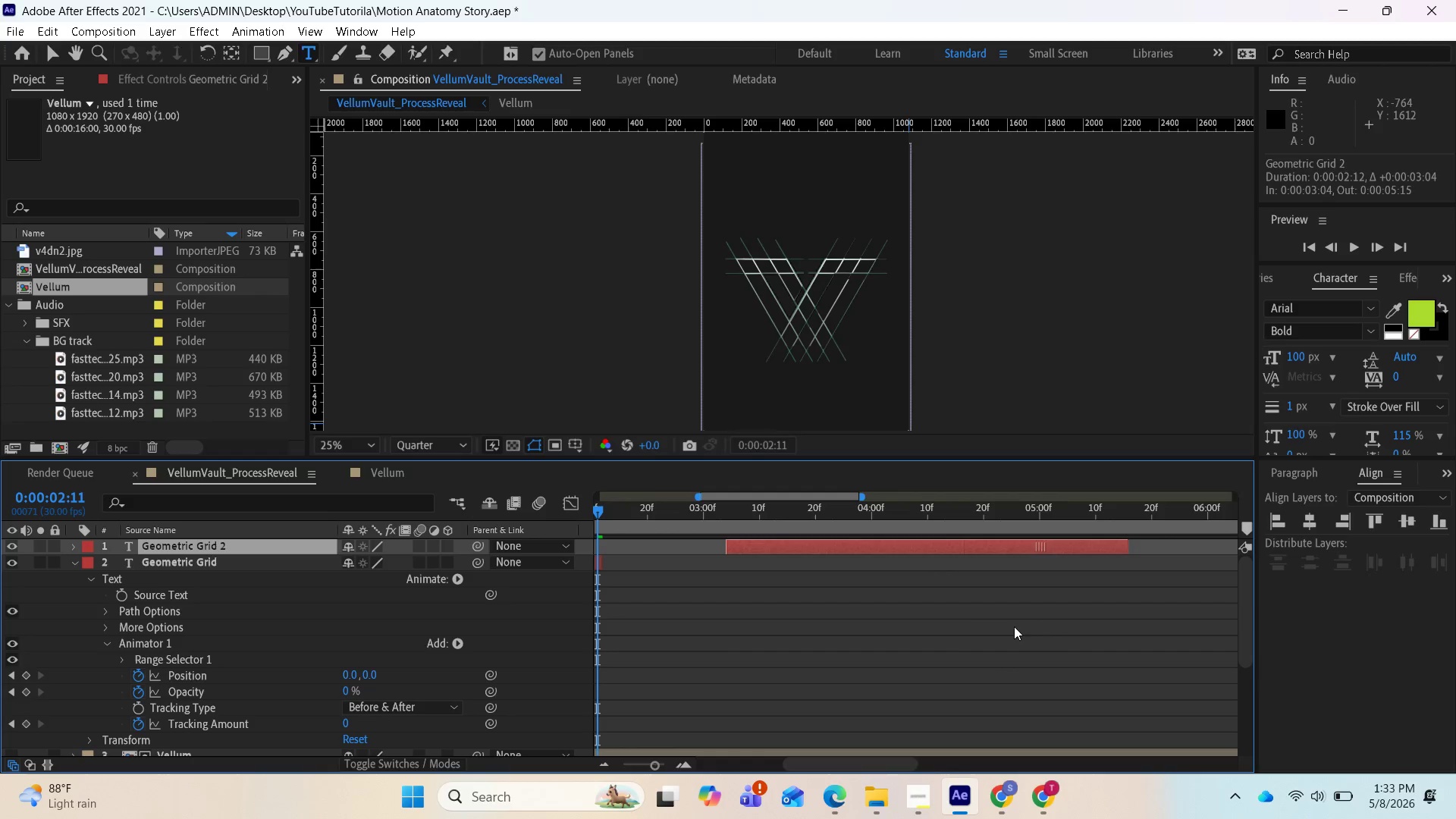 
scroll: coordinate [863, 628], scroll_direction: up, amount: 7.0
 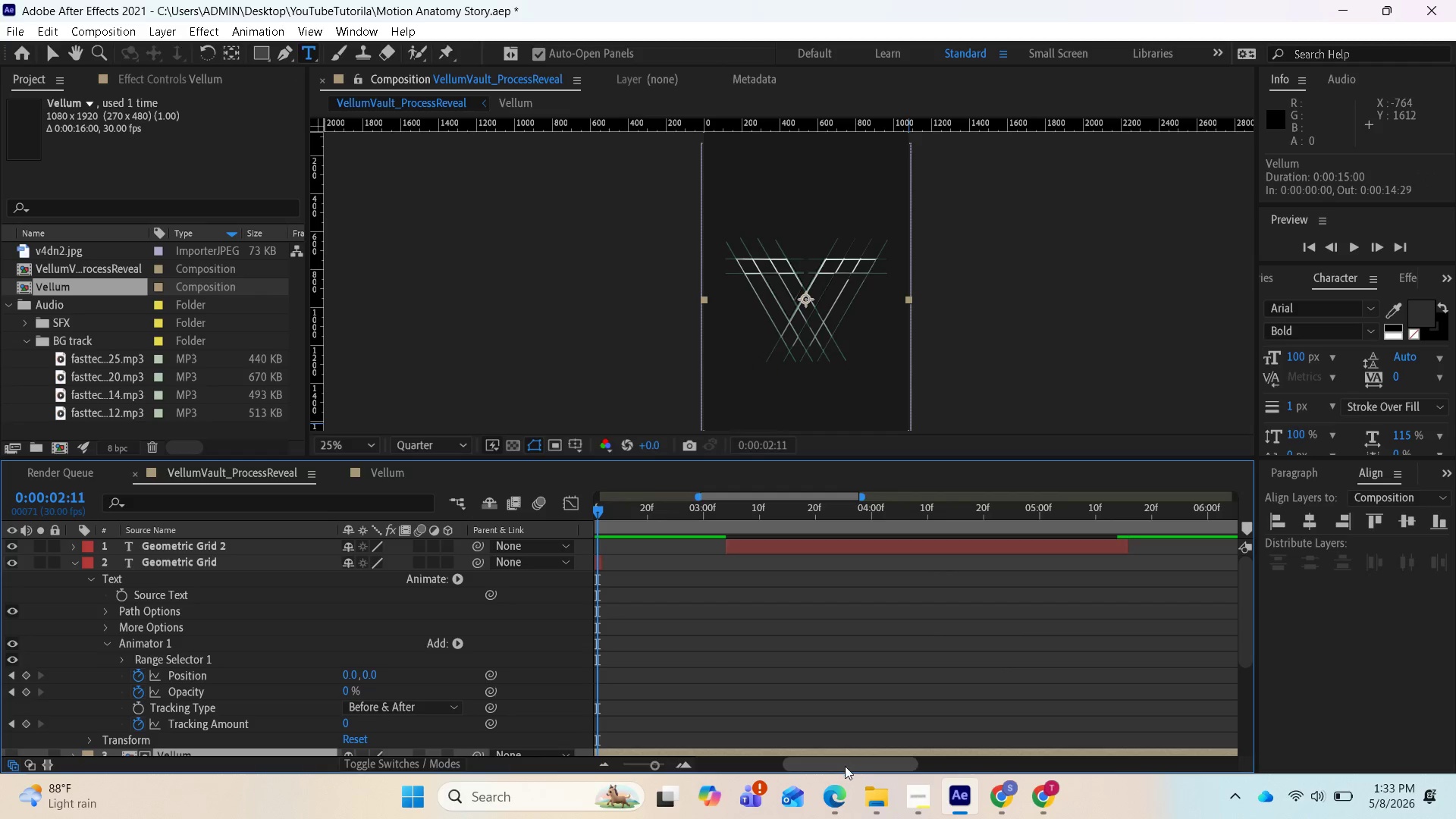 
left_click_drag(start_coordinate=[845, 767], to_coordinate=[743, 774])
 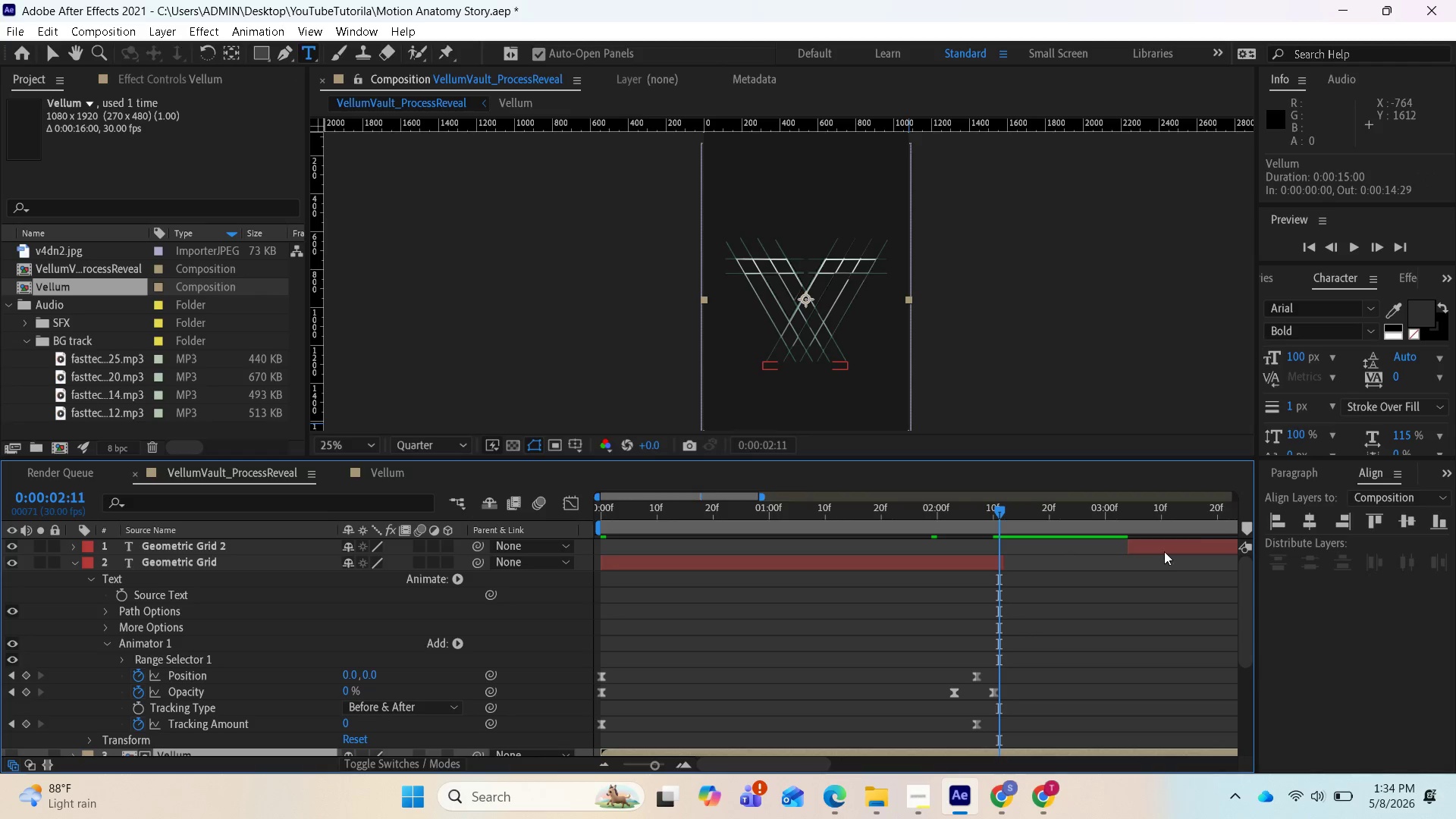 
left_click_drag(start_coordinate=[1166, 544], to_coordinate=[1038, 544])
 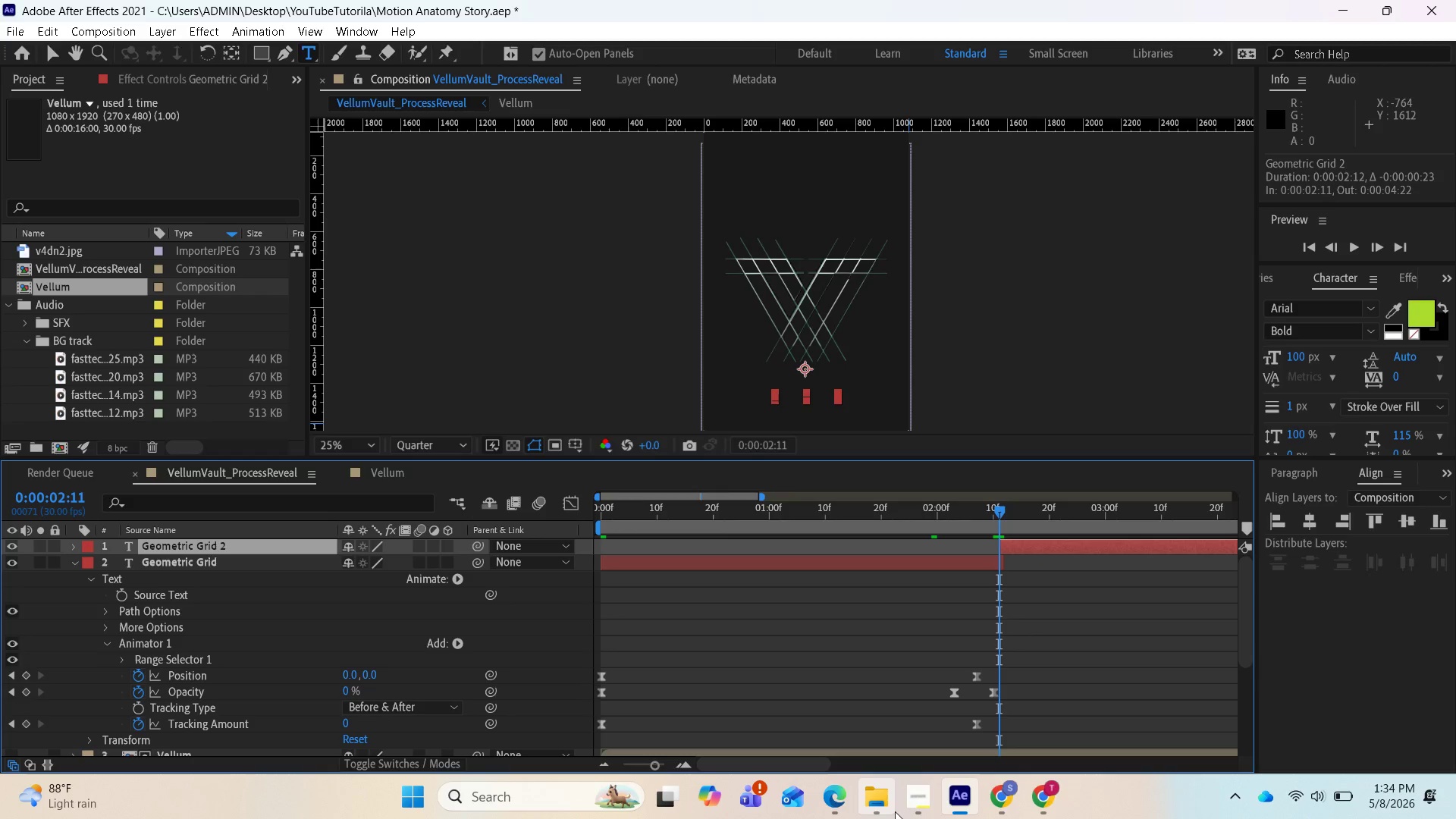 
left_click([1005, 802])
 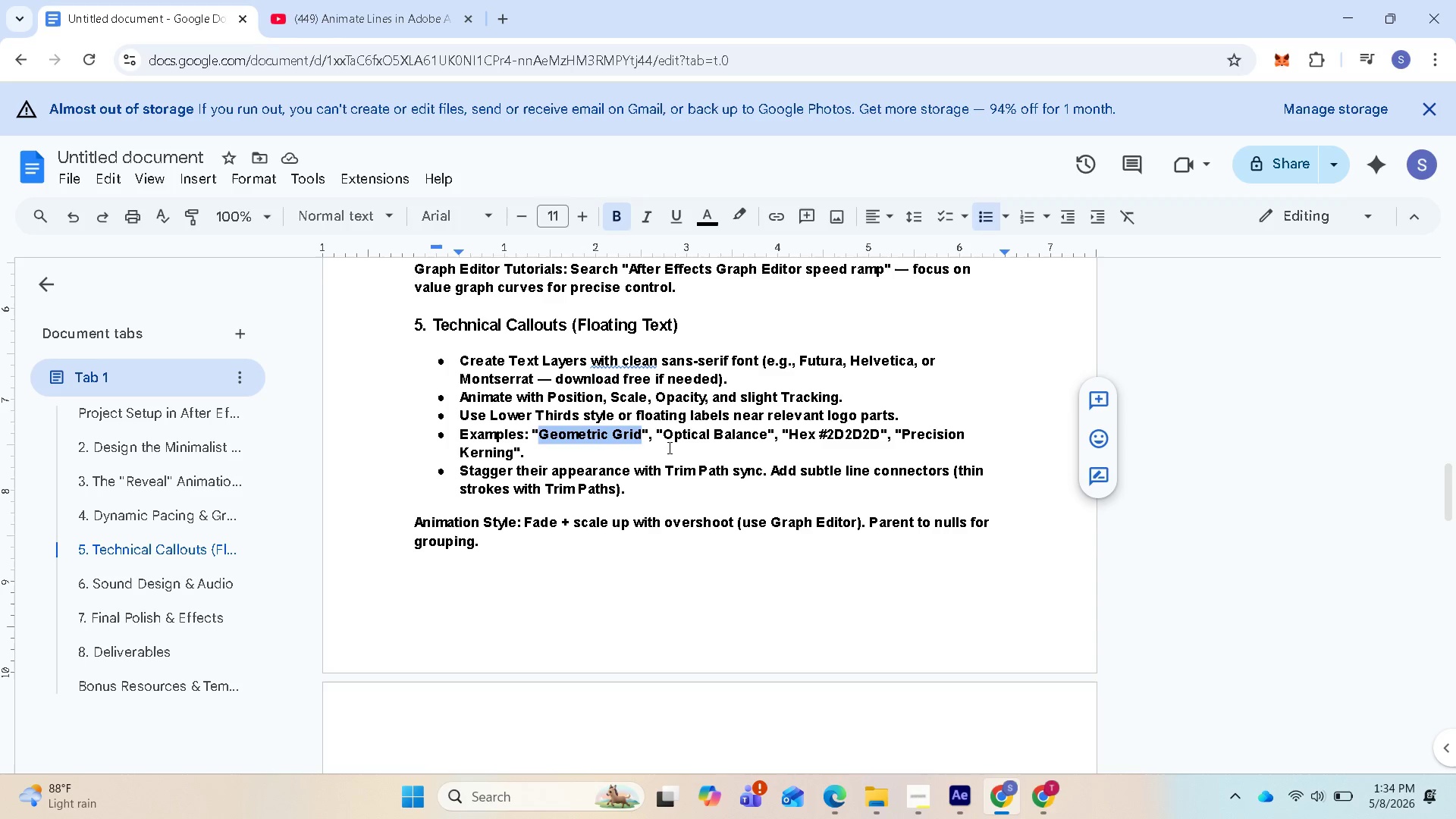 
left_click_drag(start_coordinate=[664, 438], to_coordinate=[765, 432])
 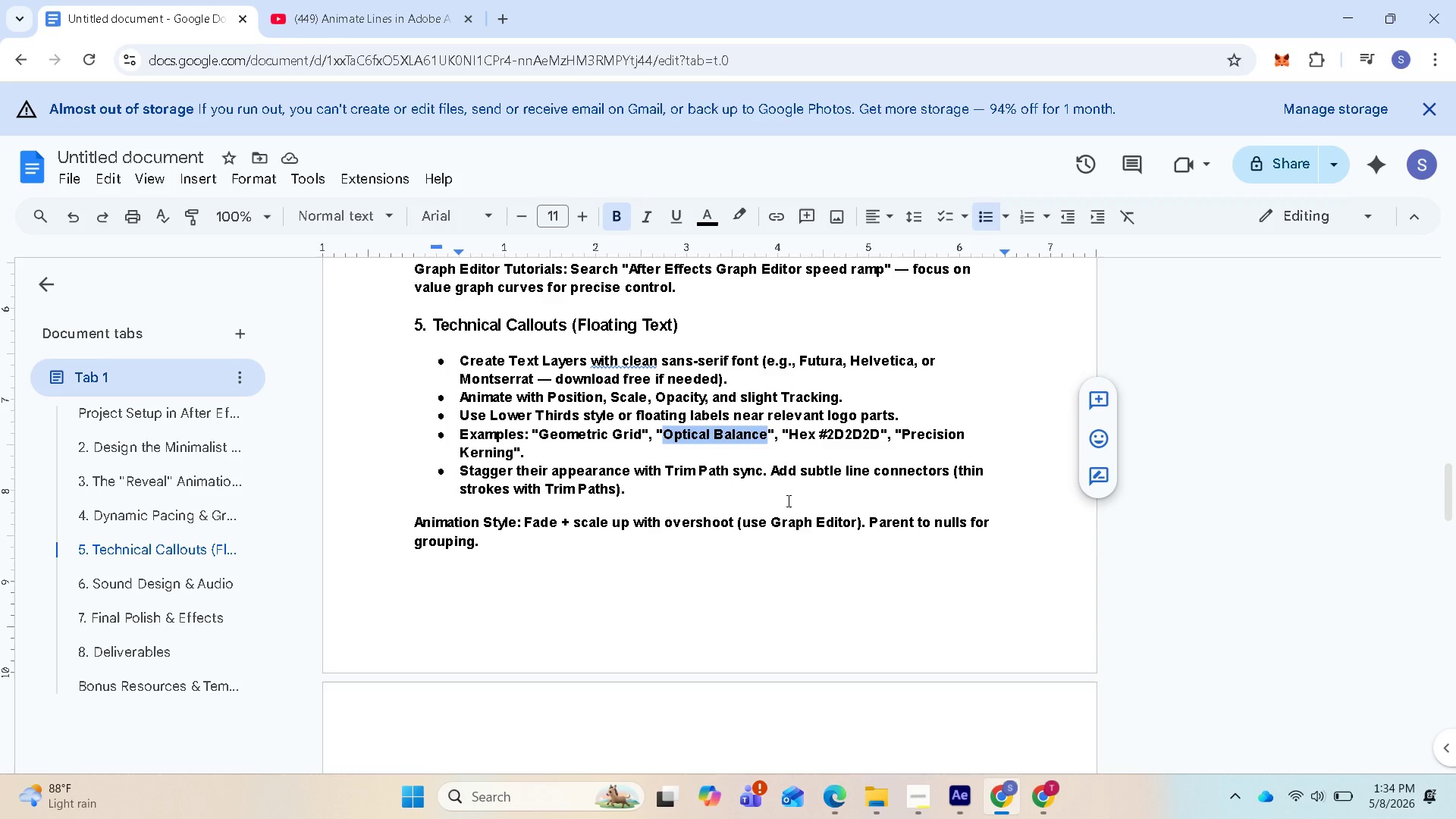 
key(Control+C)
 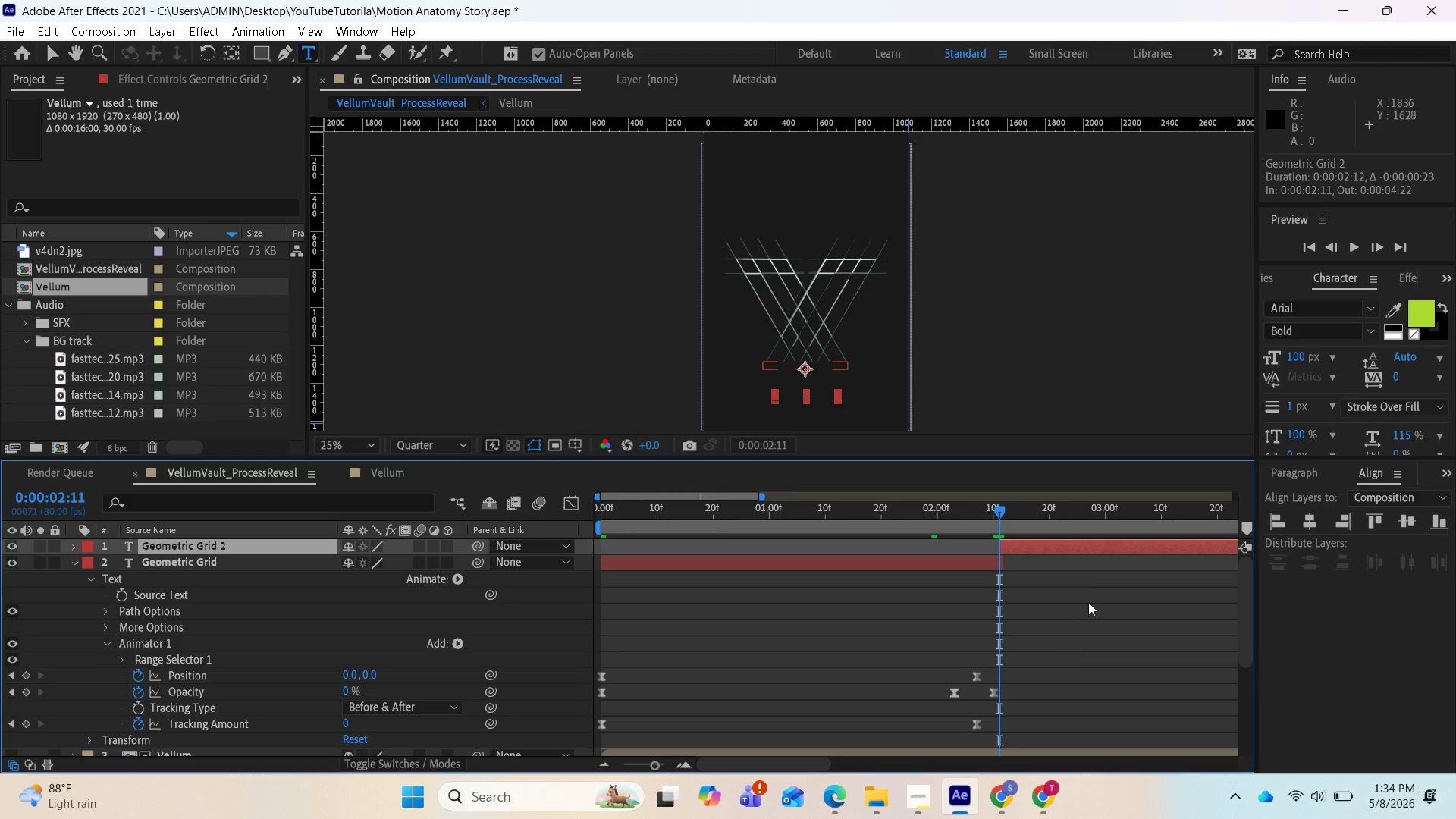 
wait(12.27)
 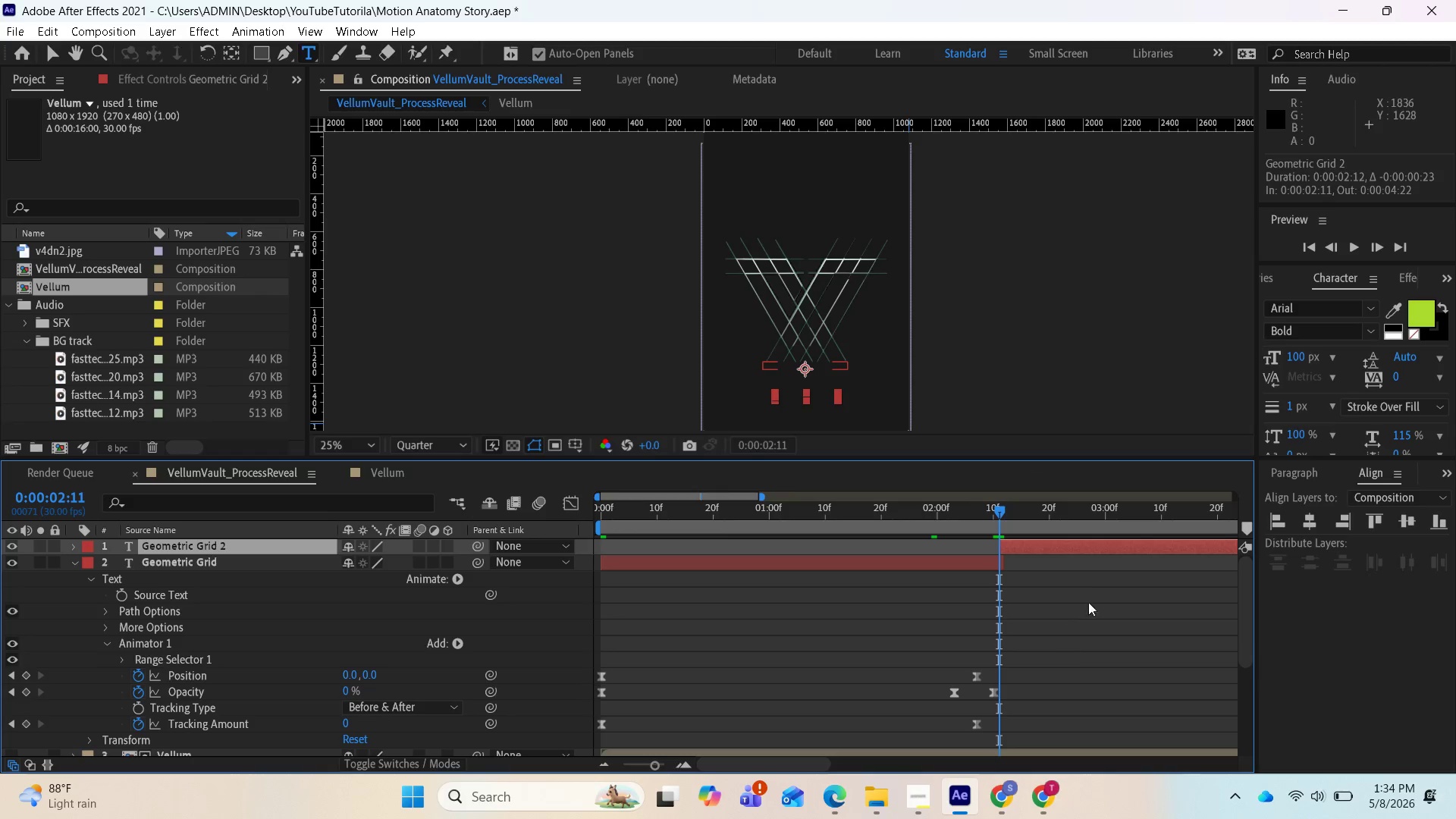 
left_click_drag(start_coordinate=[1083, 545], to_coordinate=[1081, 550])
 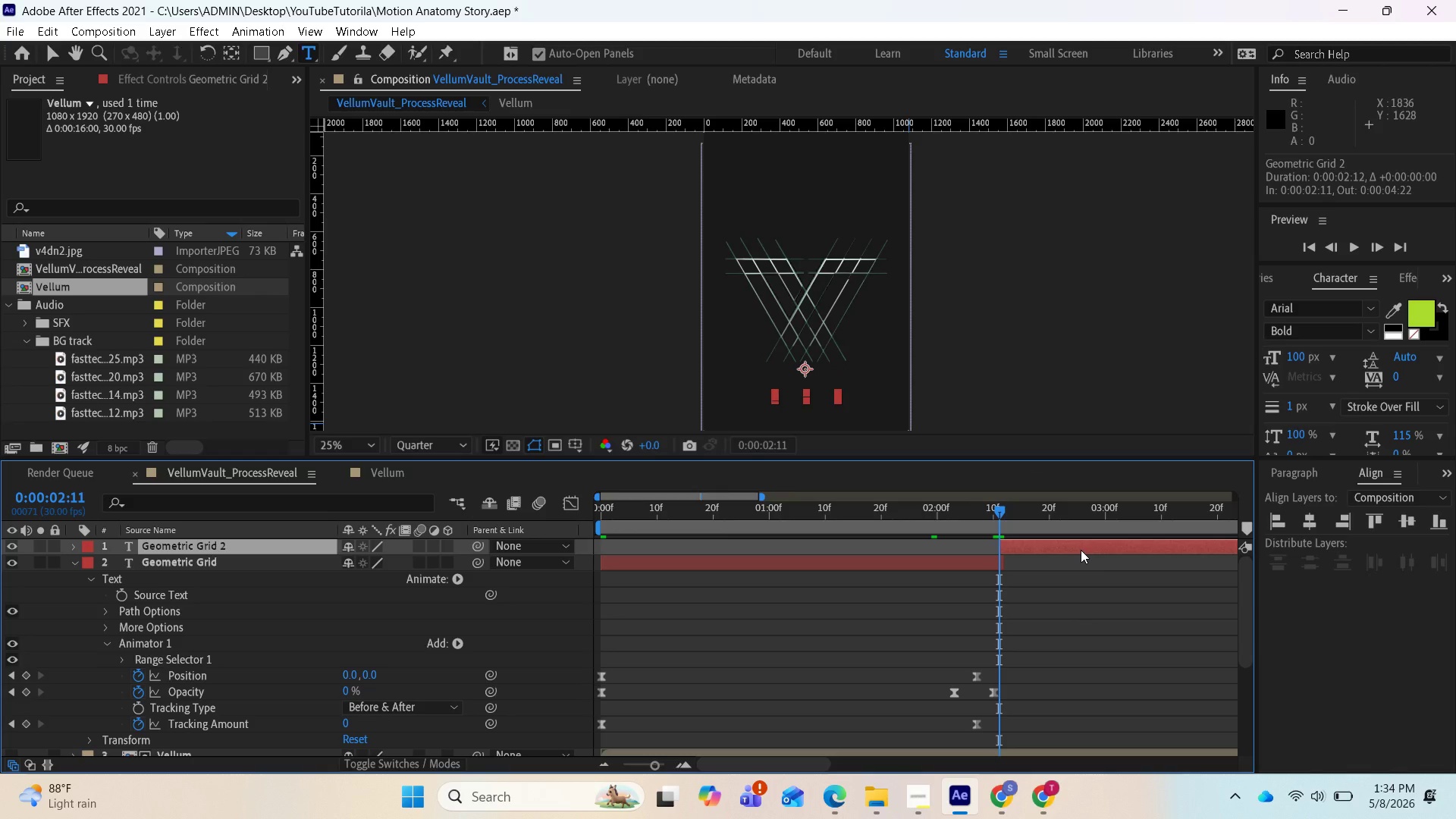 
left_click_drag(start_coordinate=[1081, 550], to_coordinate=[1077, 555])
 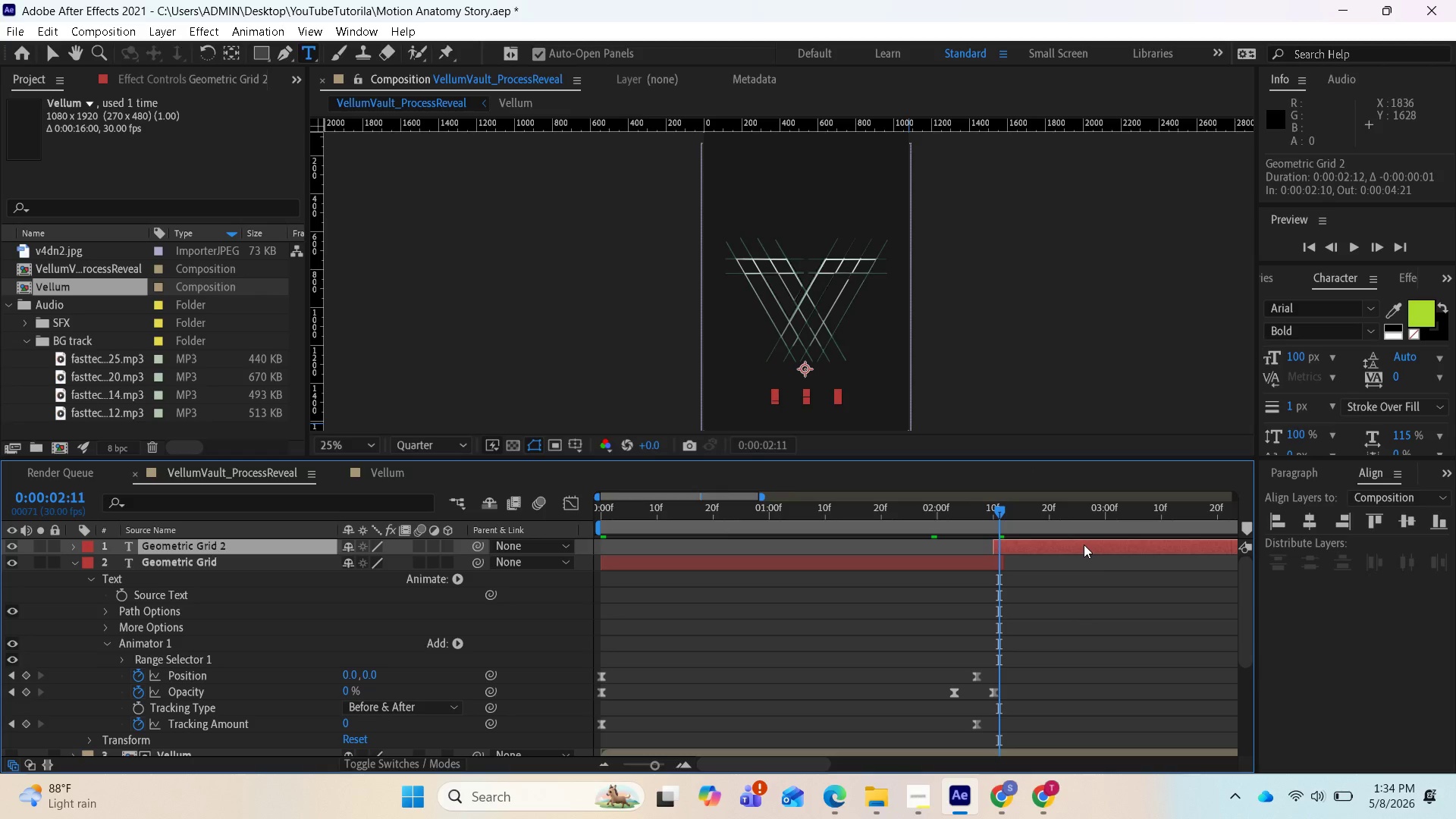 
double_click([1084, 544])
 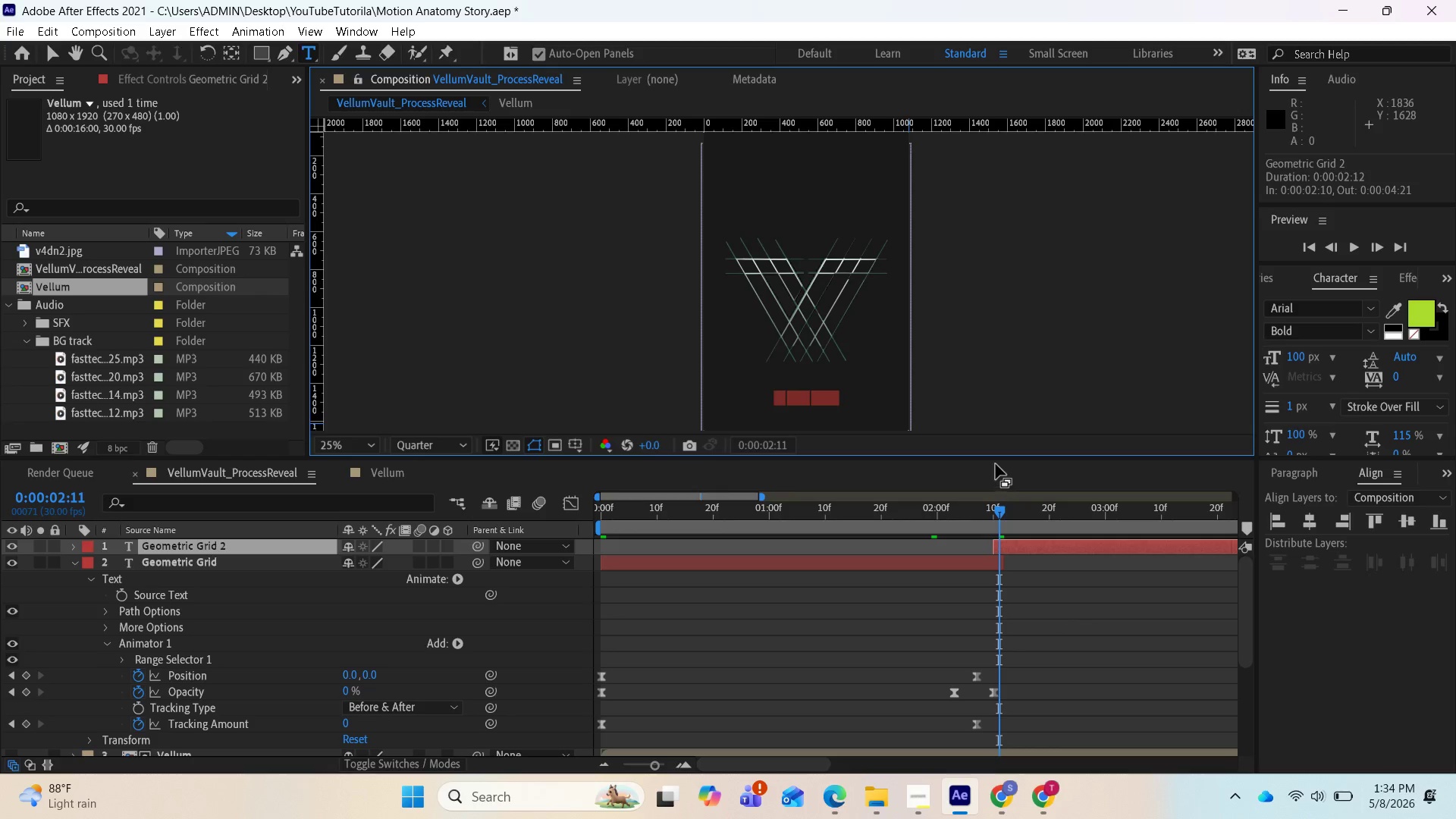 
key(Control+V)
 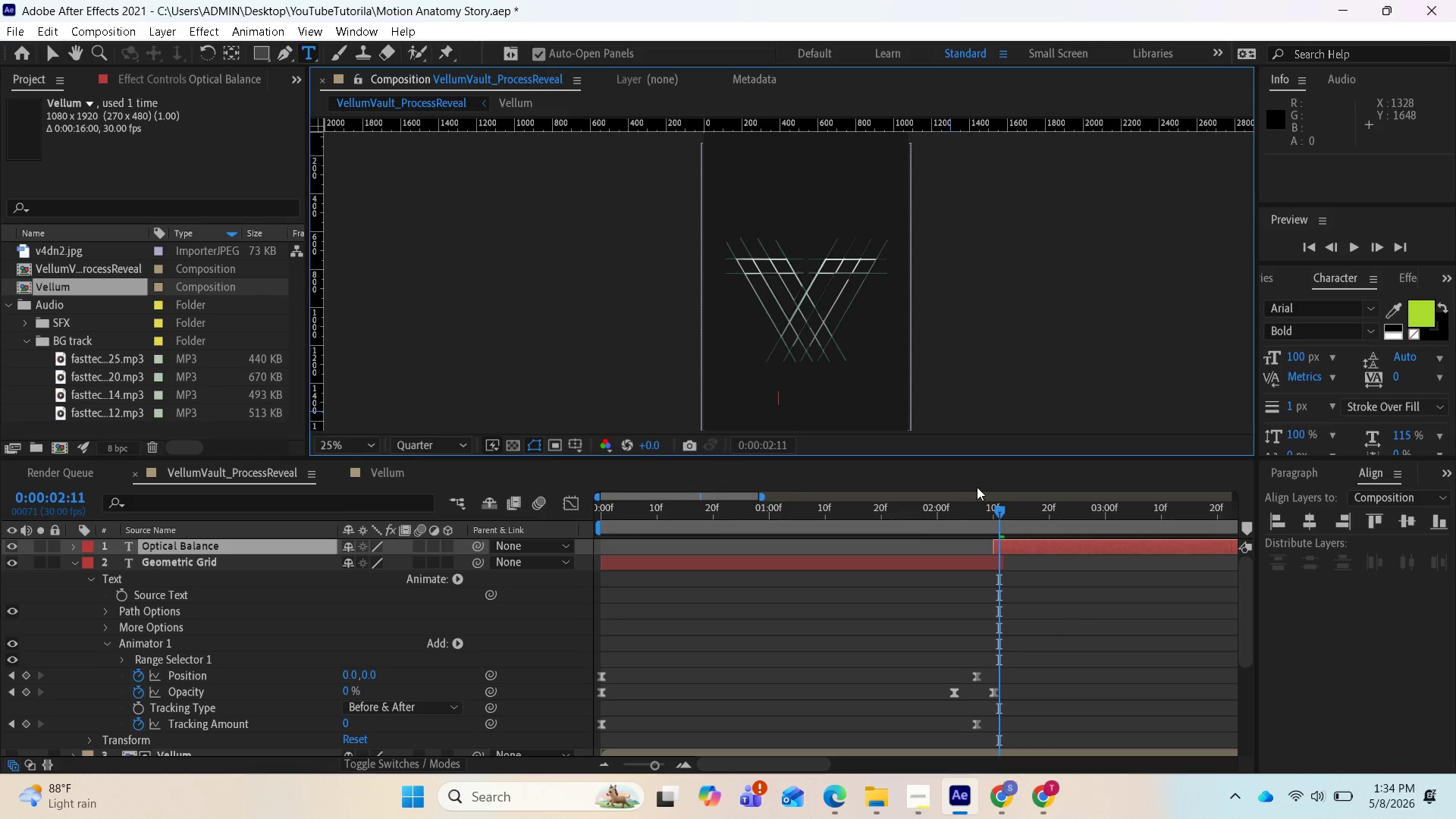 
left_click_drag(start_coordinate=[997, 514], to_coordinate=[1214, 513])
 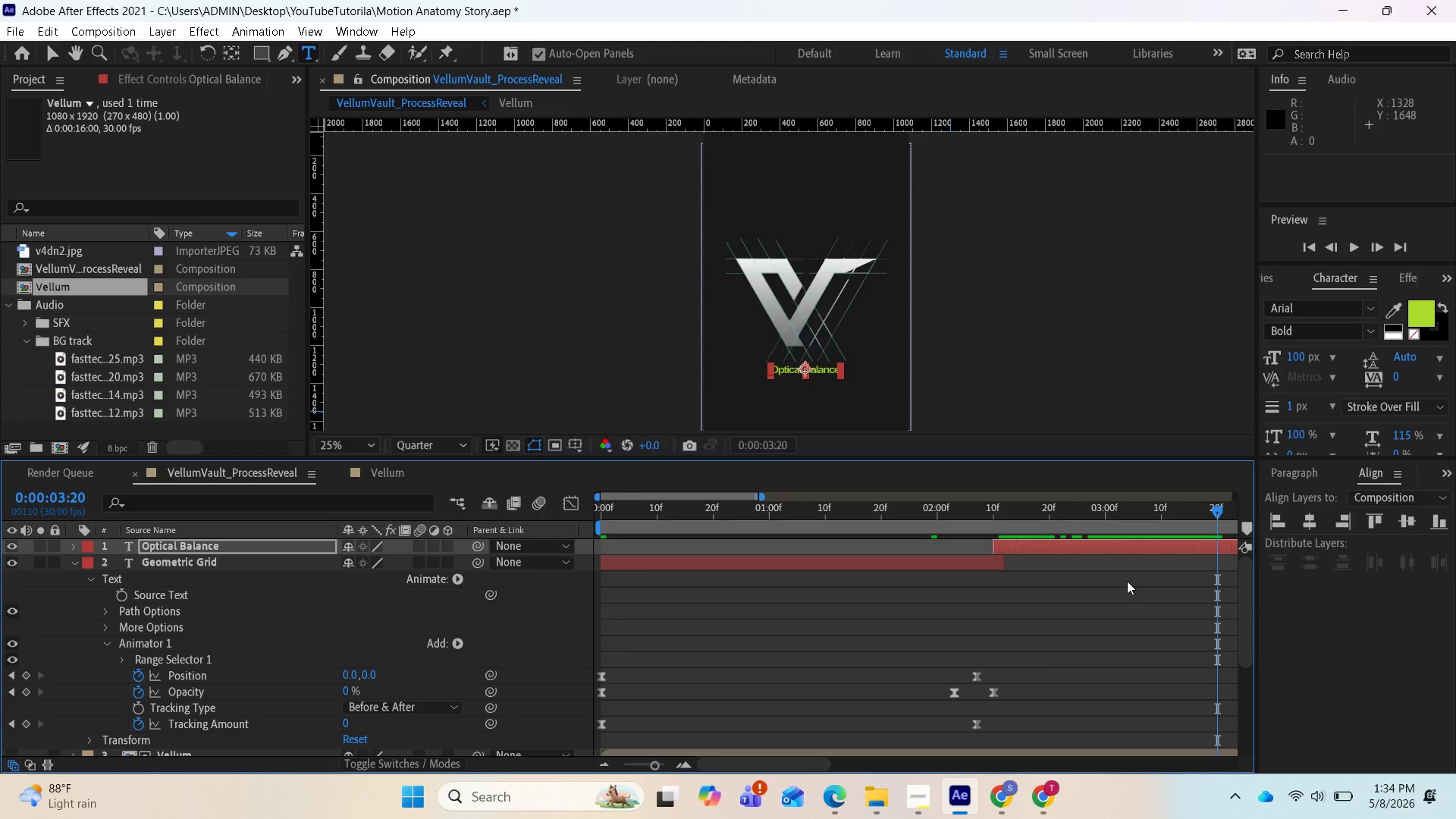 
scroll: coordinate [1127, 581], scroll_direction: down, amount: 1.0
 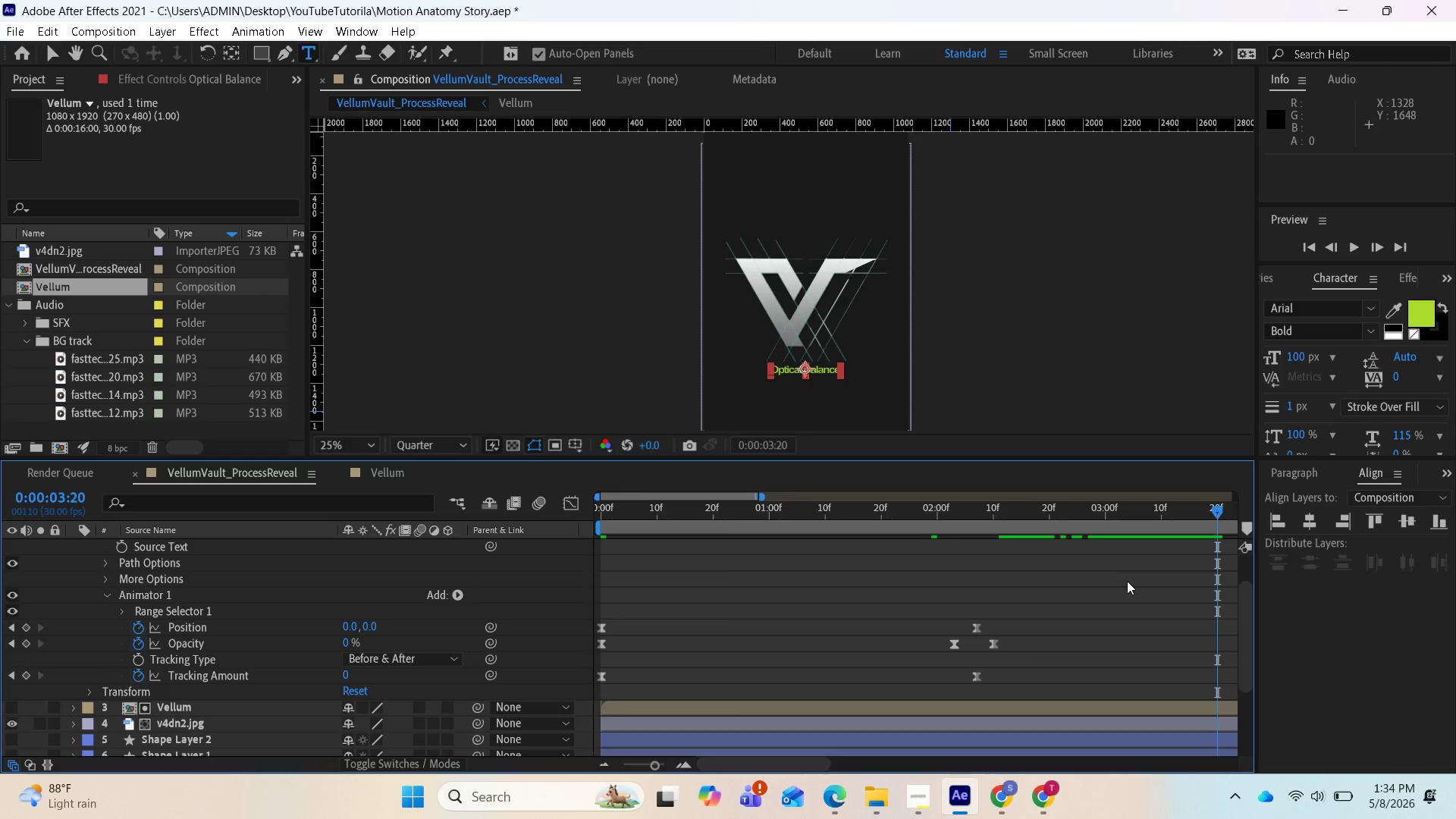 
scroll: coordinate [1127, 581], scroll_direction: up, amount: 2.0
 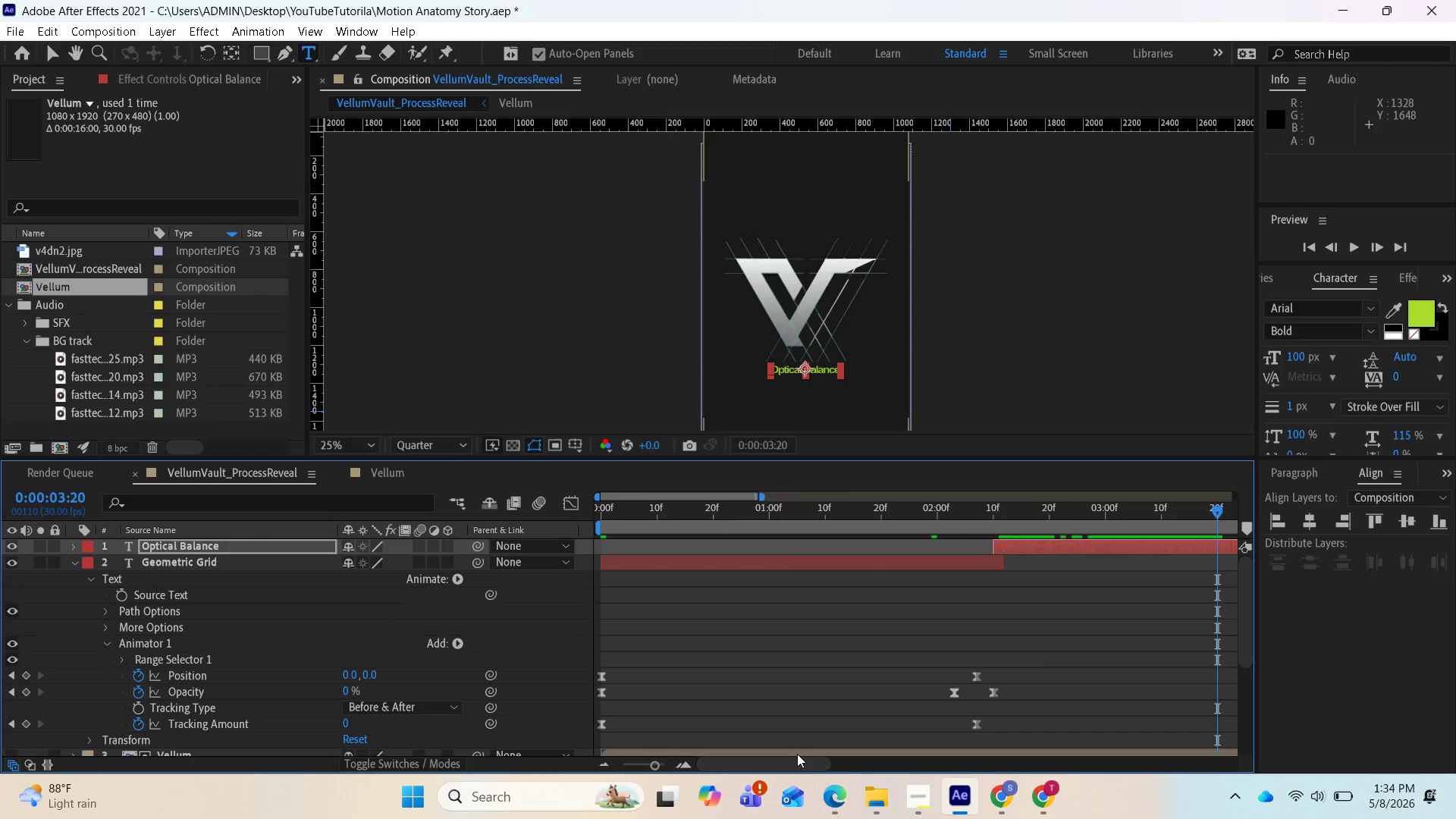 
left_click_drag(start_coordinate=[790, 761], to_coordinate=[864, 760])
 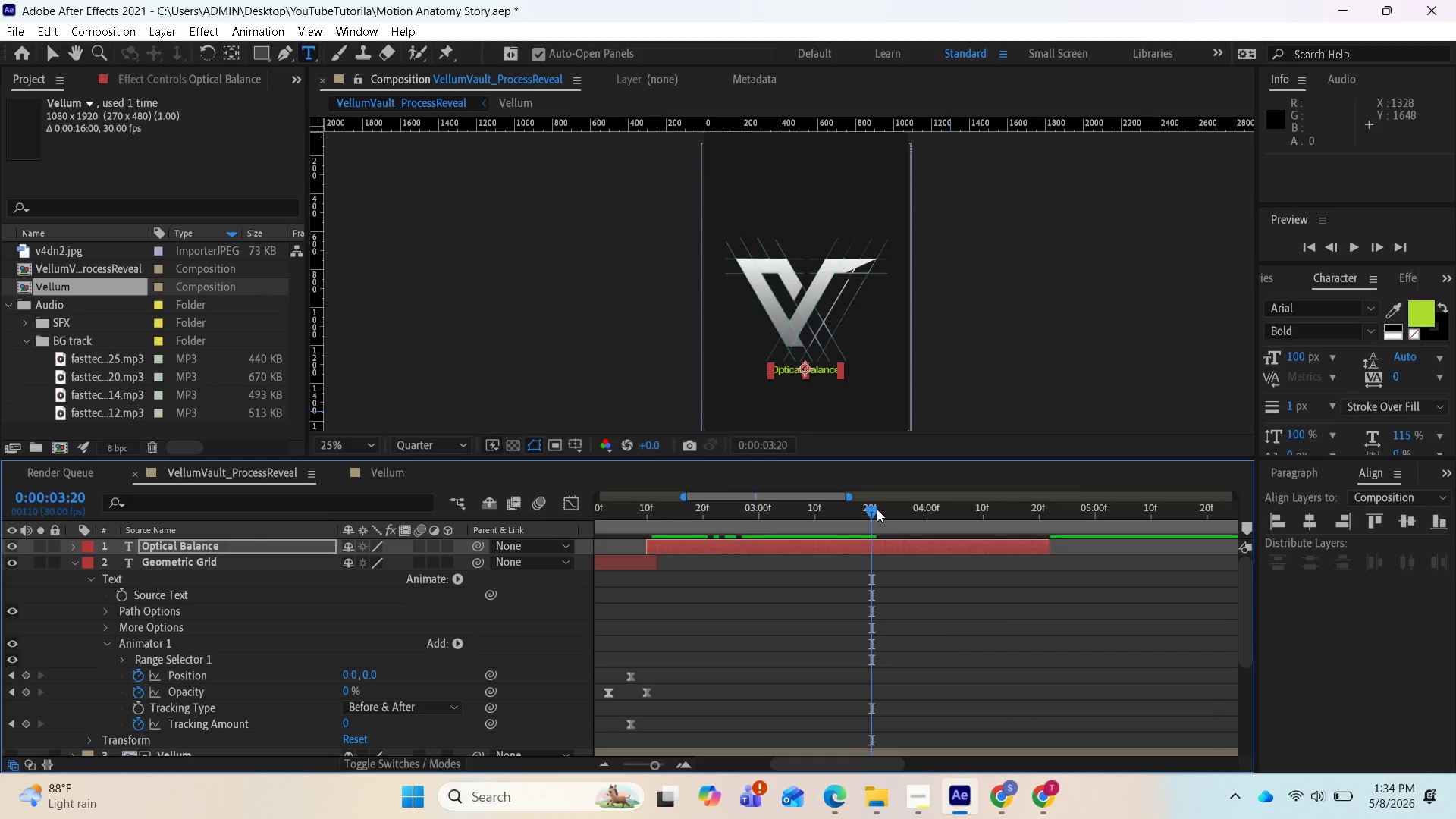 
left_click_drag(start_coordinate=[877, 507], to_coordinate=[454, 570])
 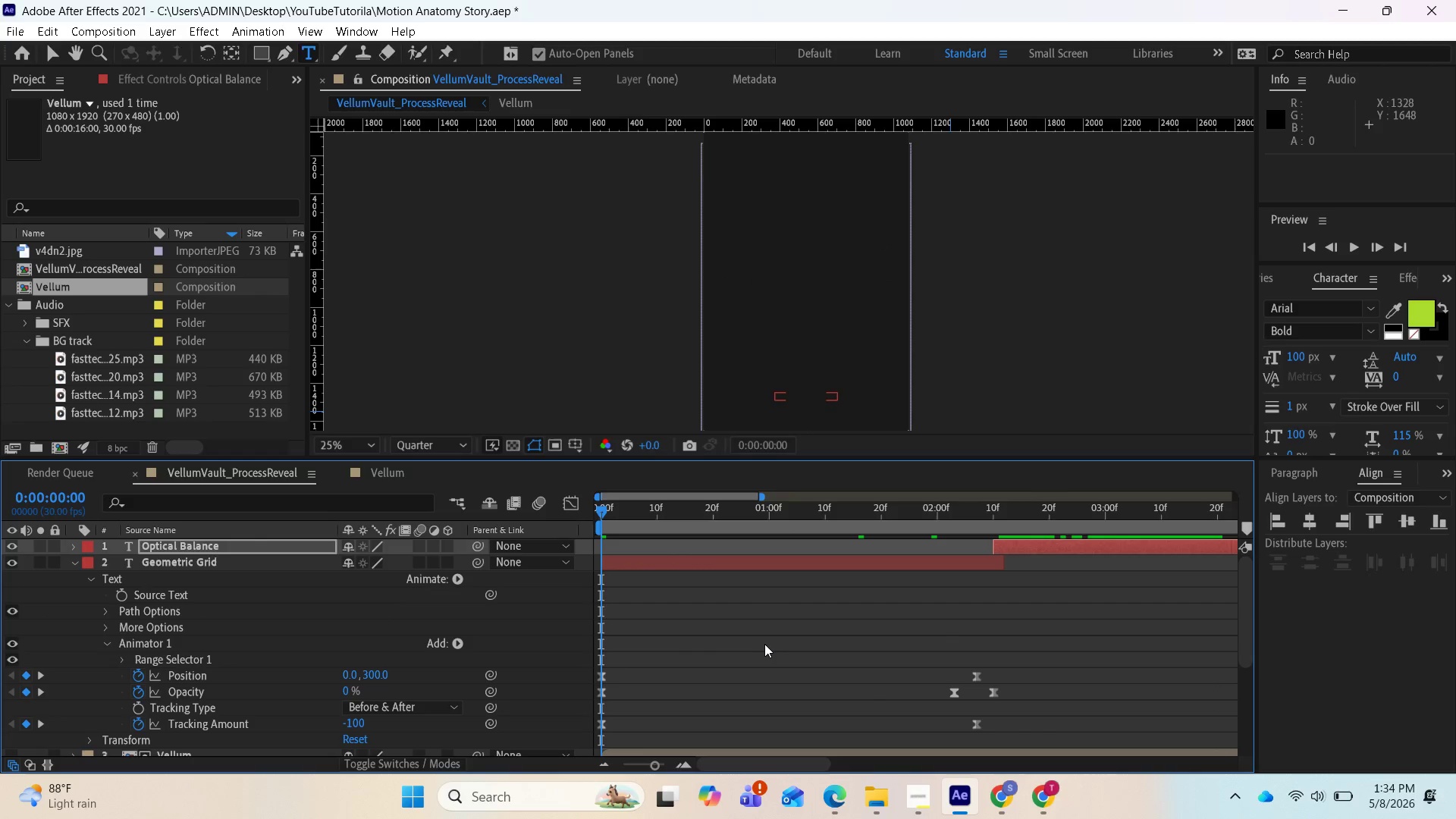 
key(Space)
 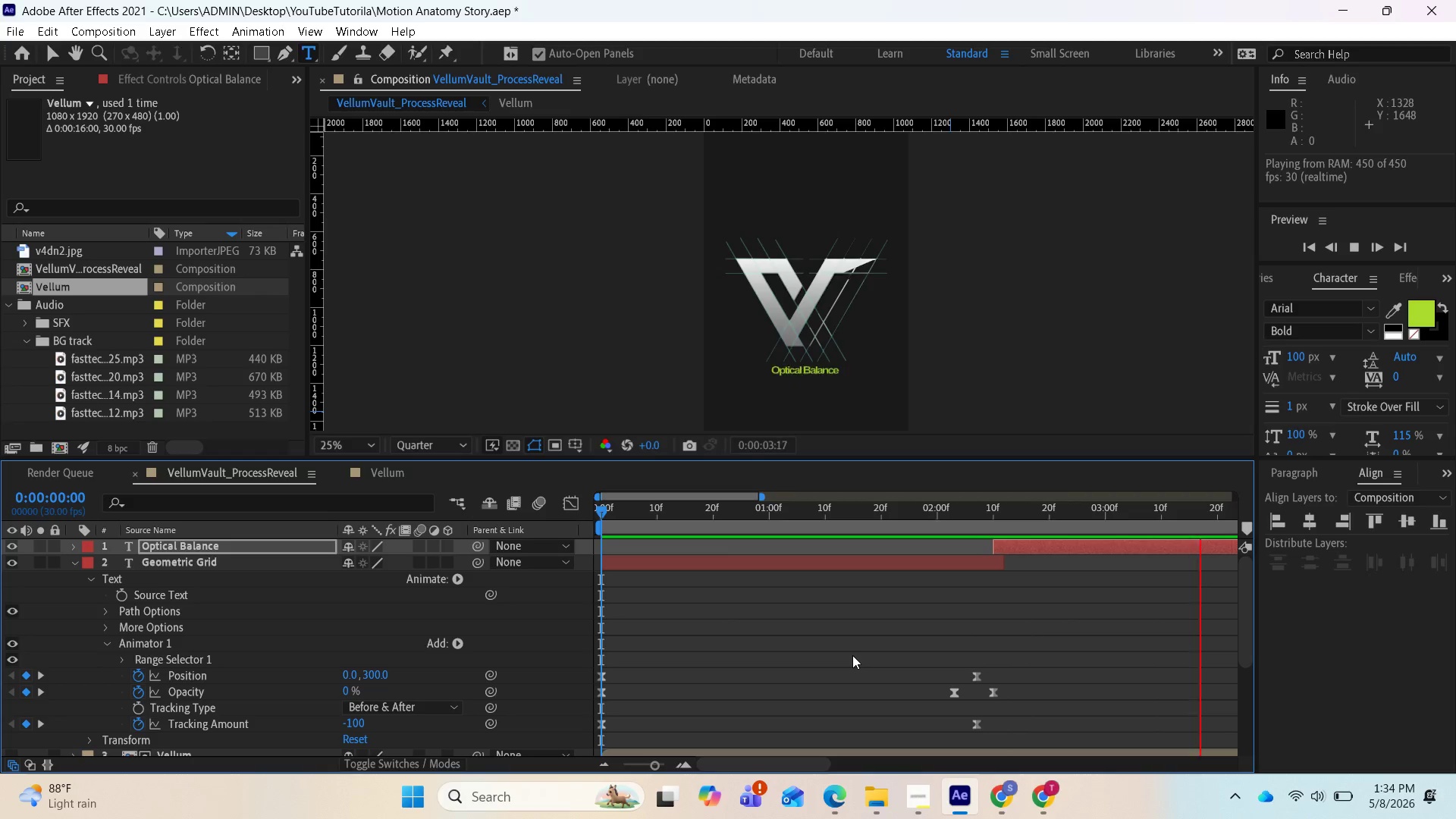 
wait(5.56)
 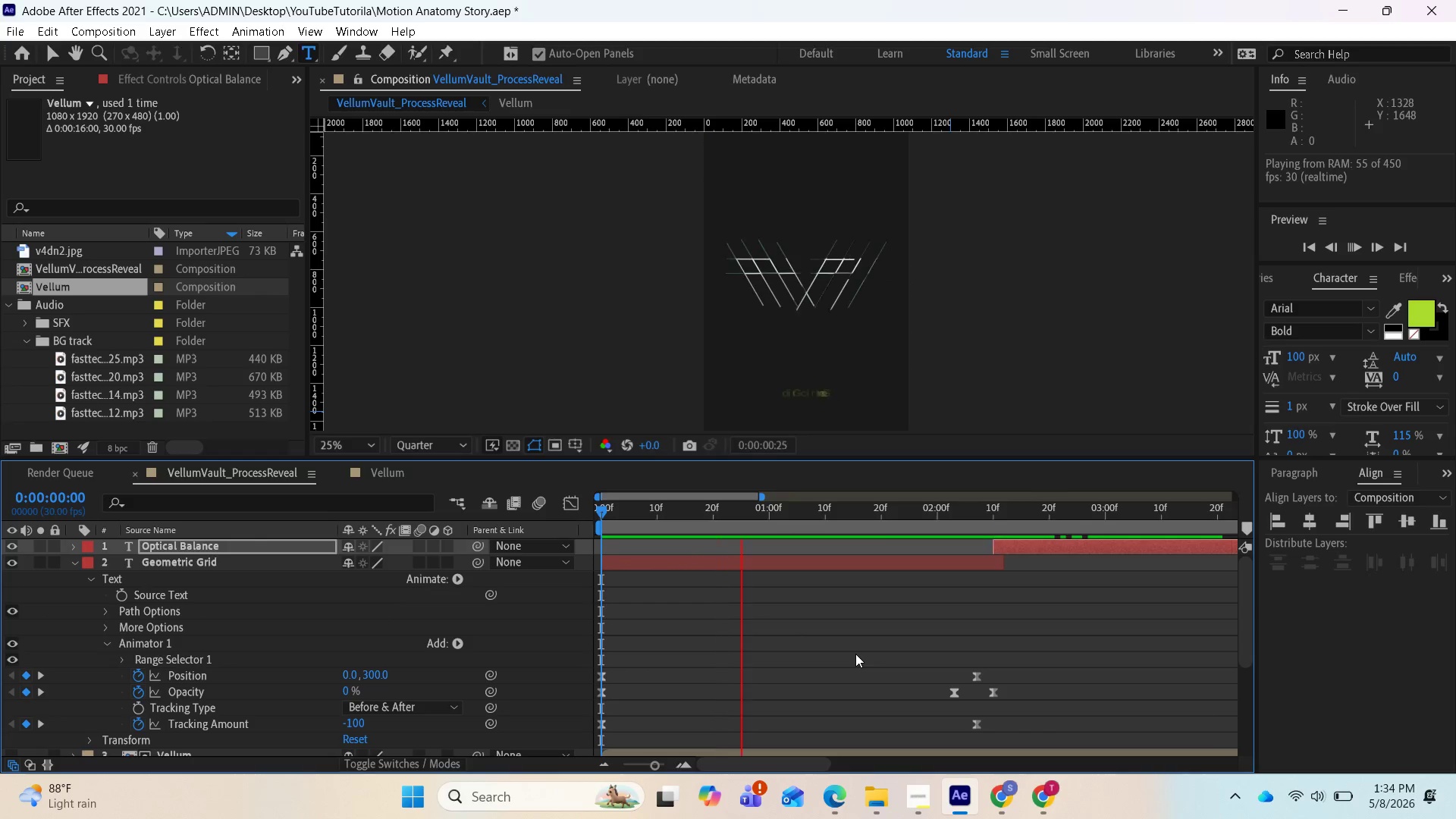 
key(Space)
 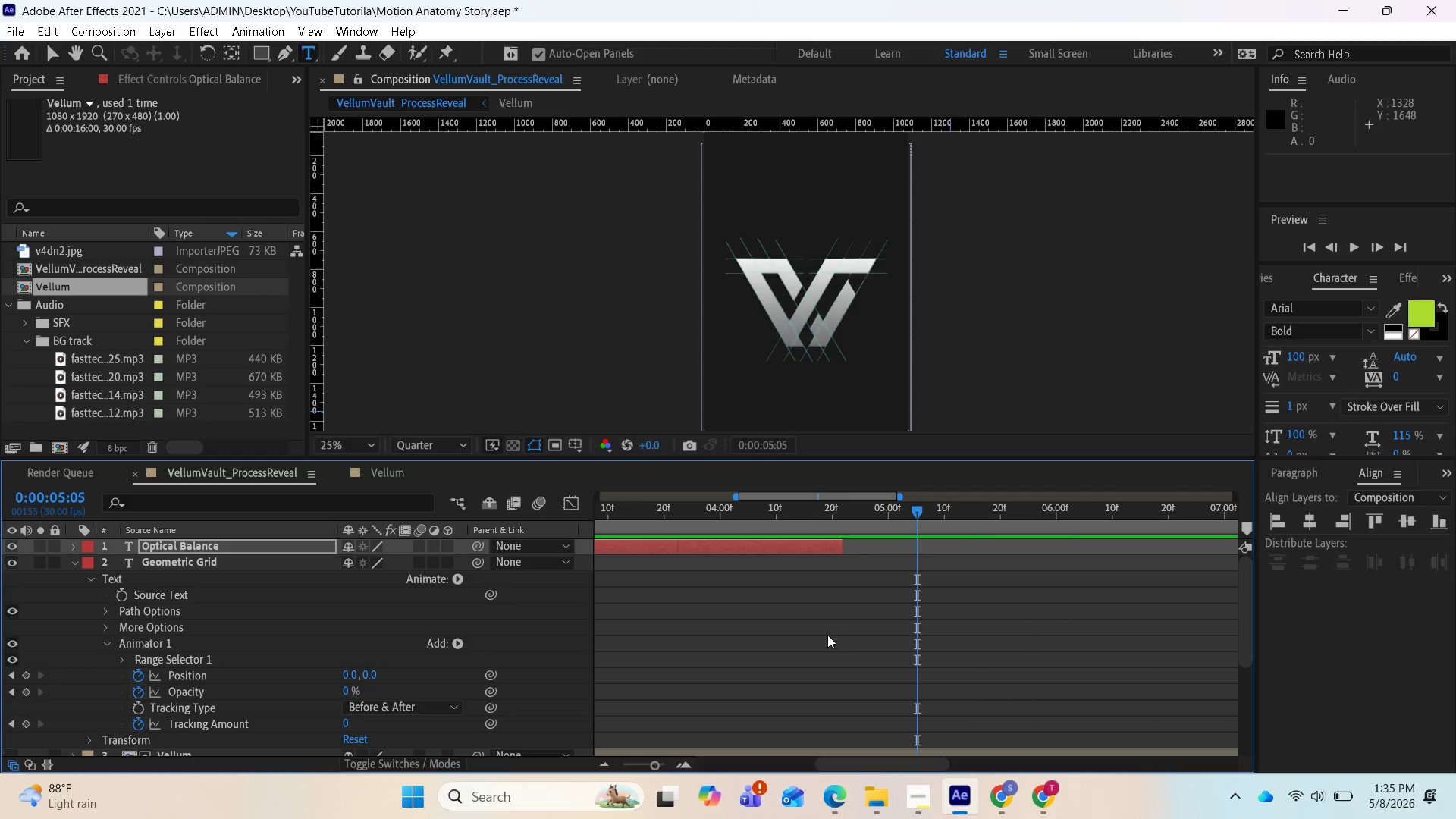 
left_click_drag(start_coordinate=[918, 516], to_coordinate=[744, 494])
 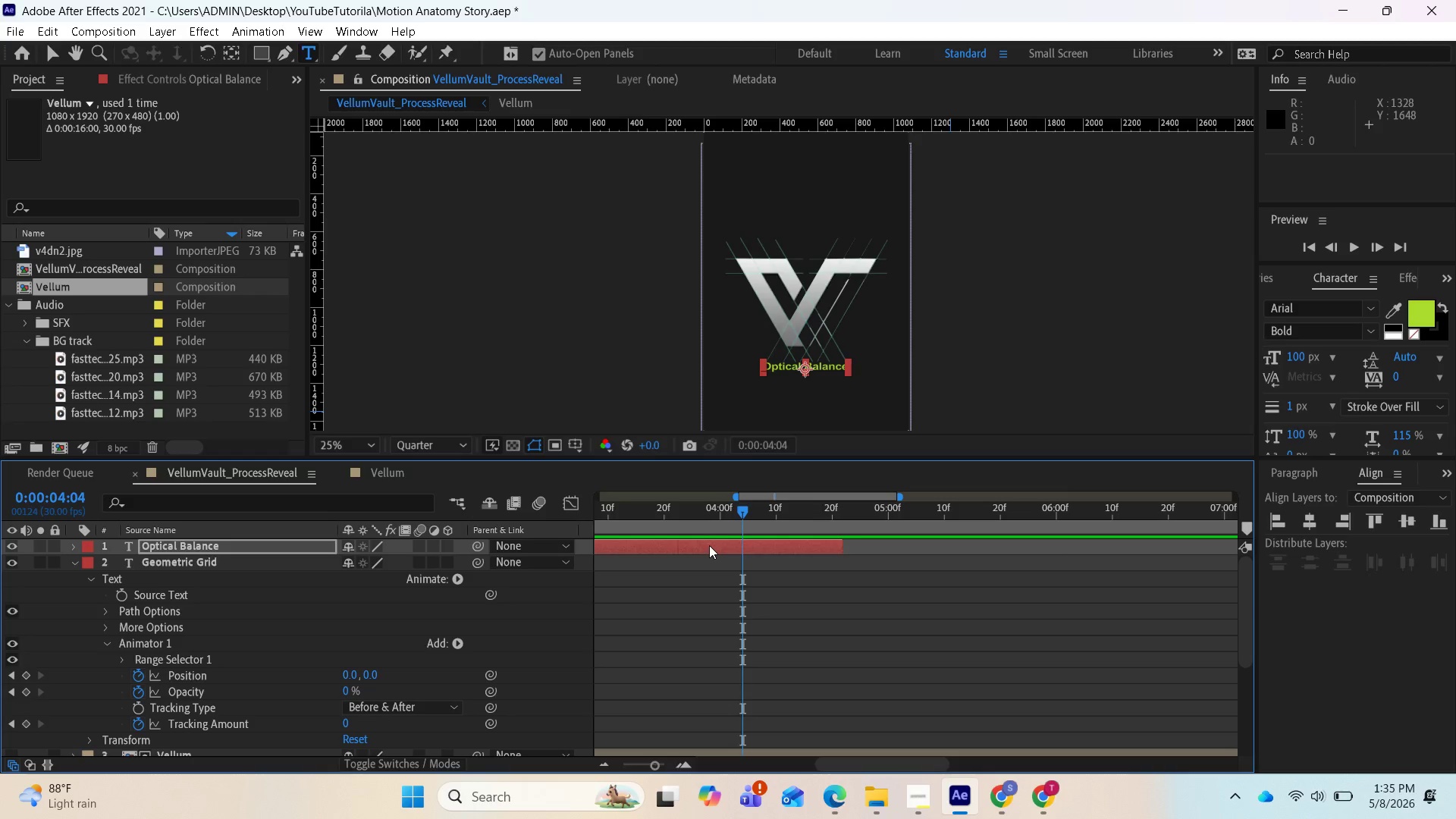 
key(U)
 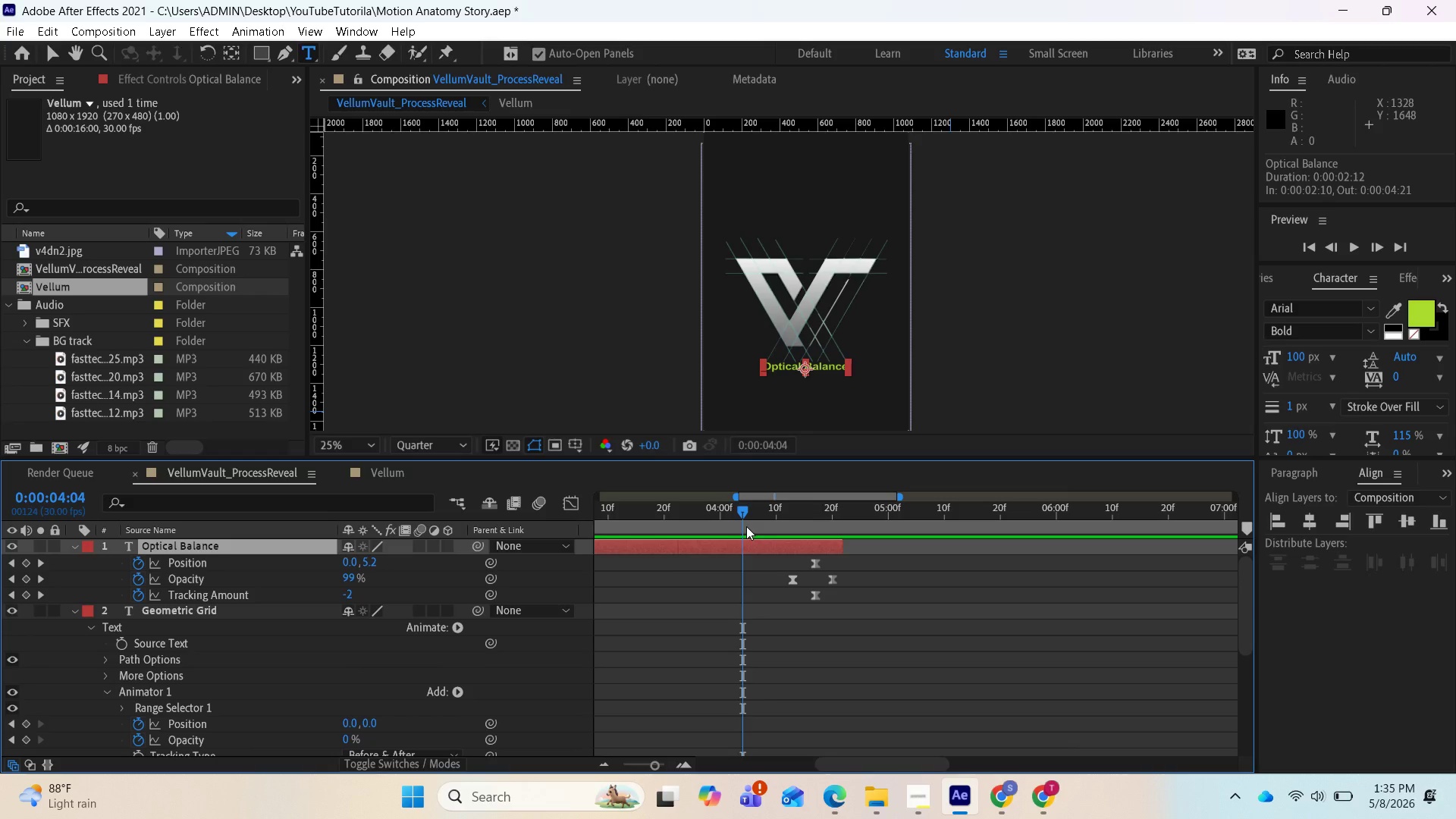 
left_click_drag(start_coordinate=[745, 511], to_coordinate=[784, 503])
 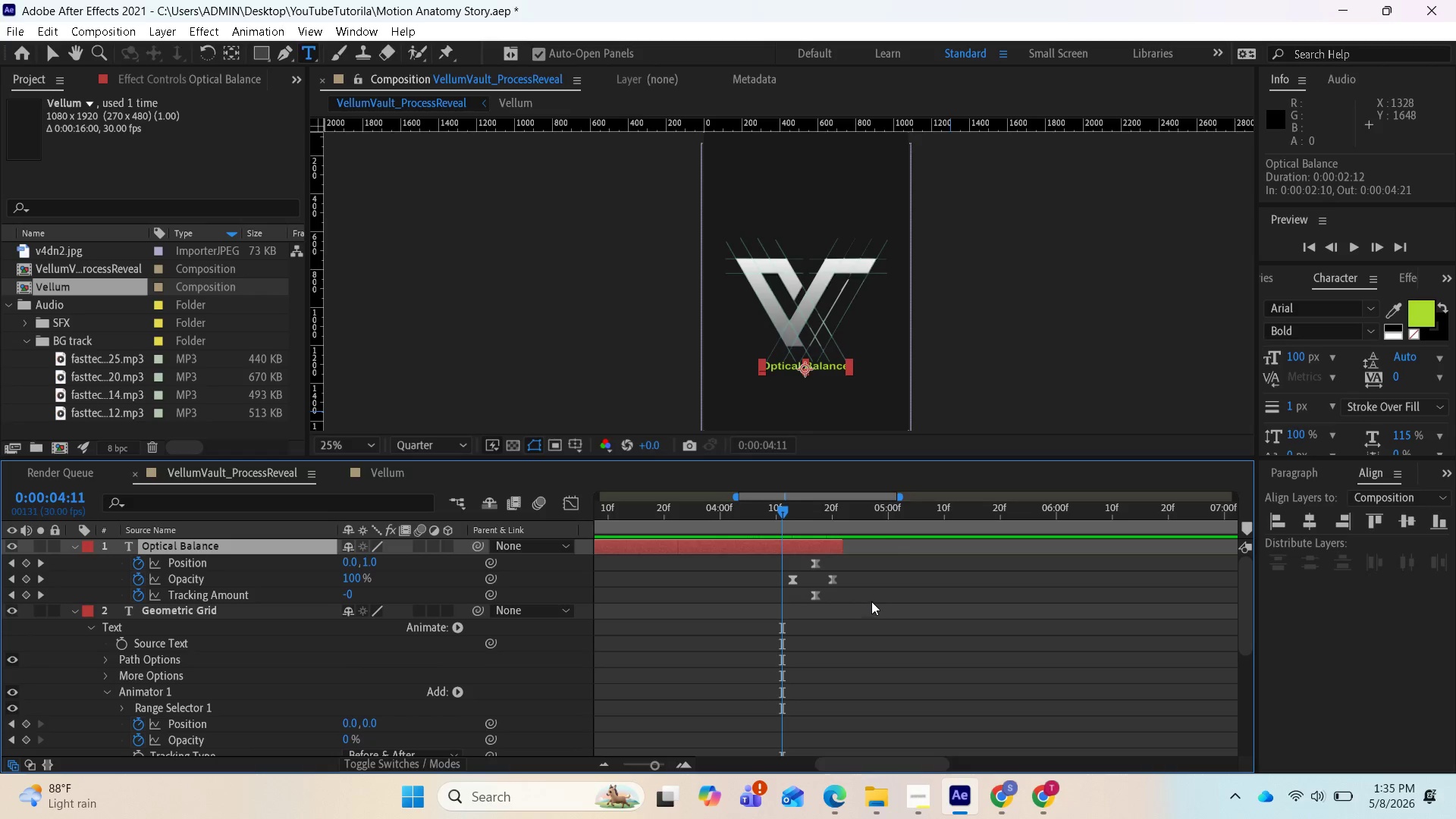 
left_click_drag(start_coordinate=[865, 599], to_coordinate=[753, 565])
 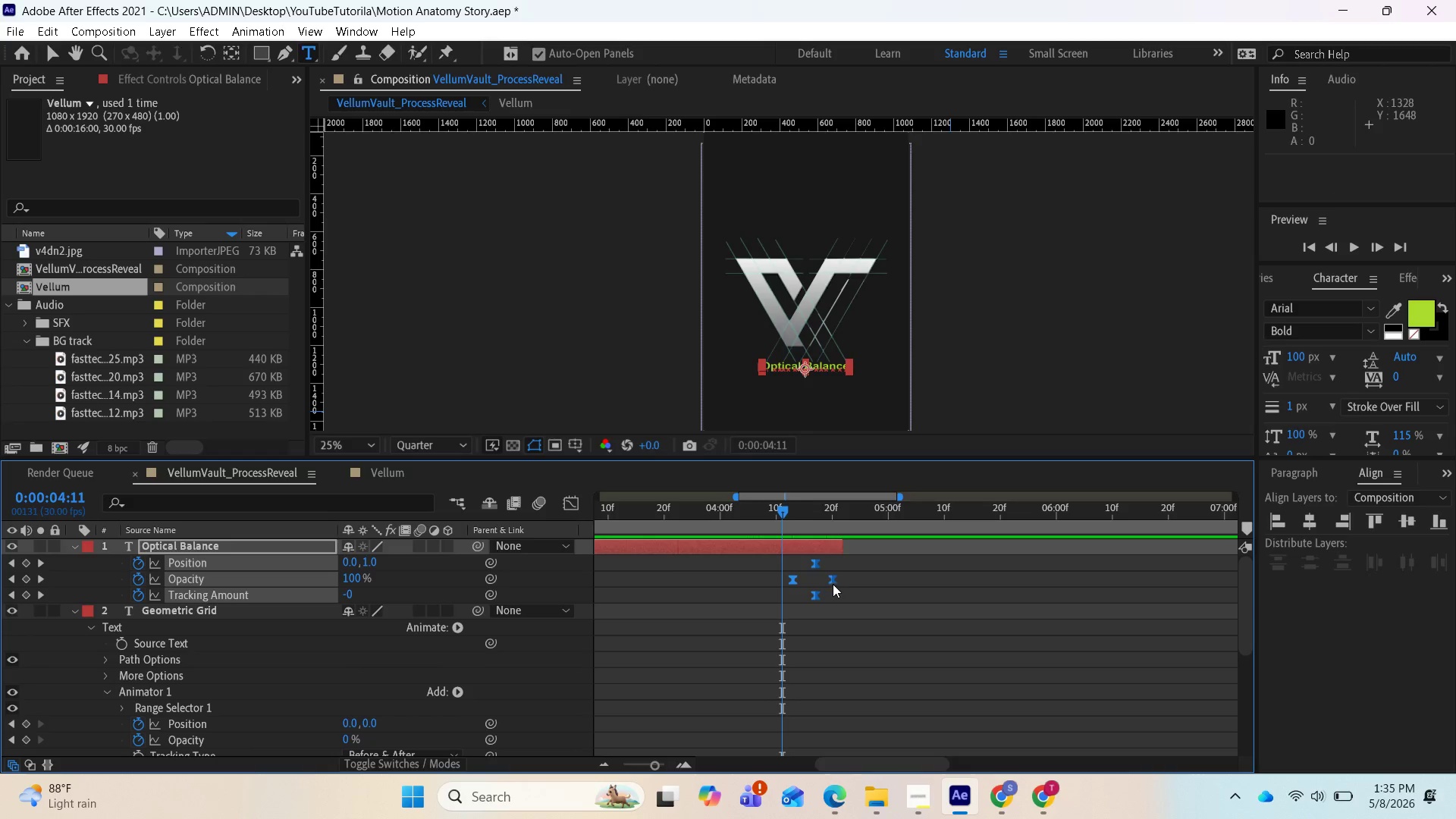 
left_click_drag(start_coordinate=[833, 584], to_coordinate=[902, 591])
 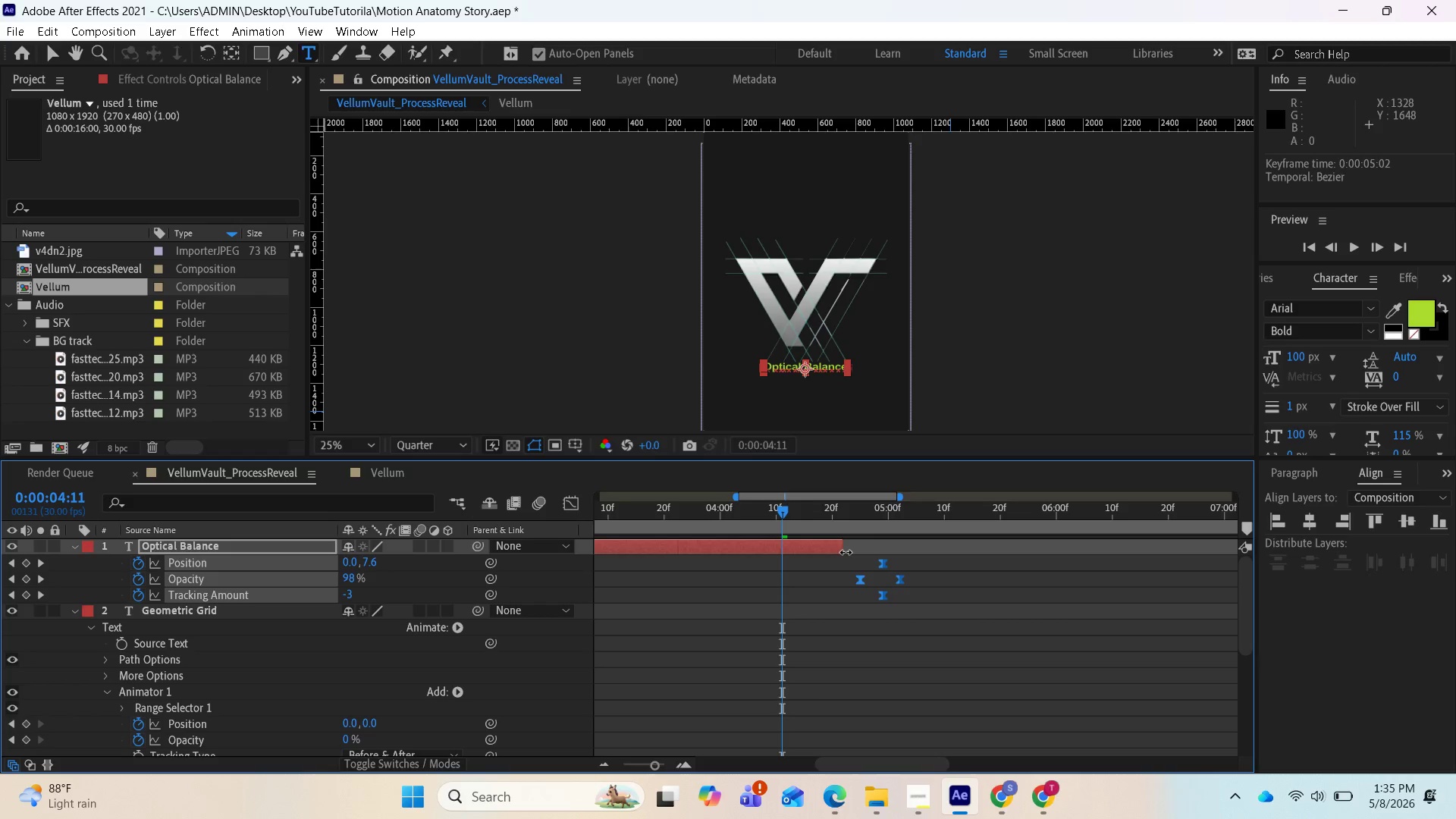 
left_click_drag(start_coordinate=[846, 552], to_coordinate=[981, 548])
 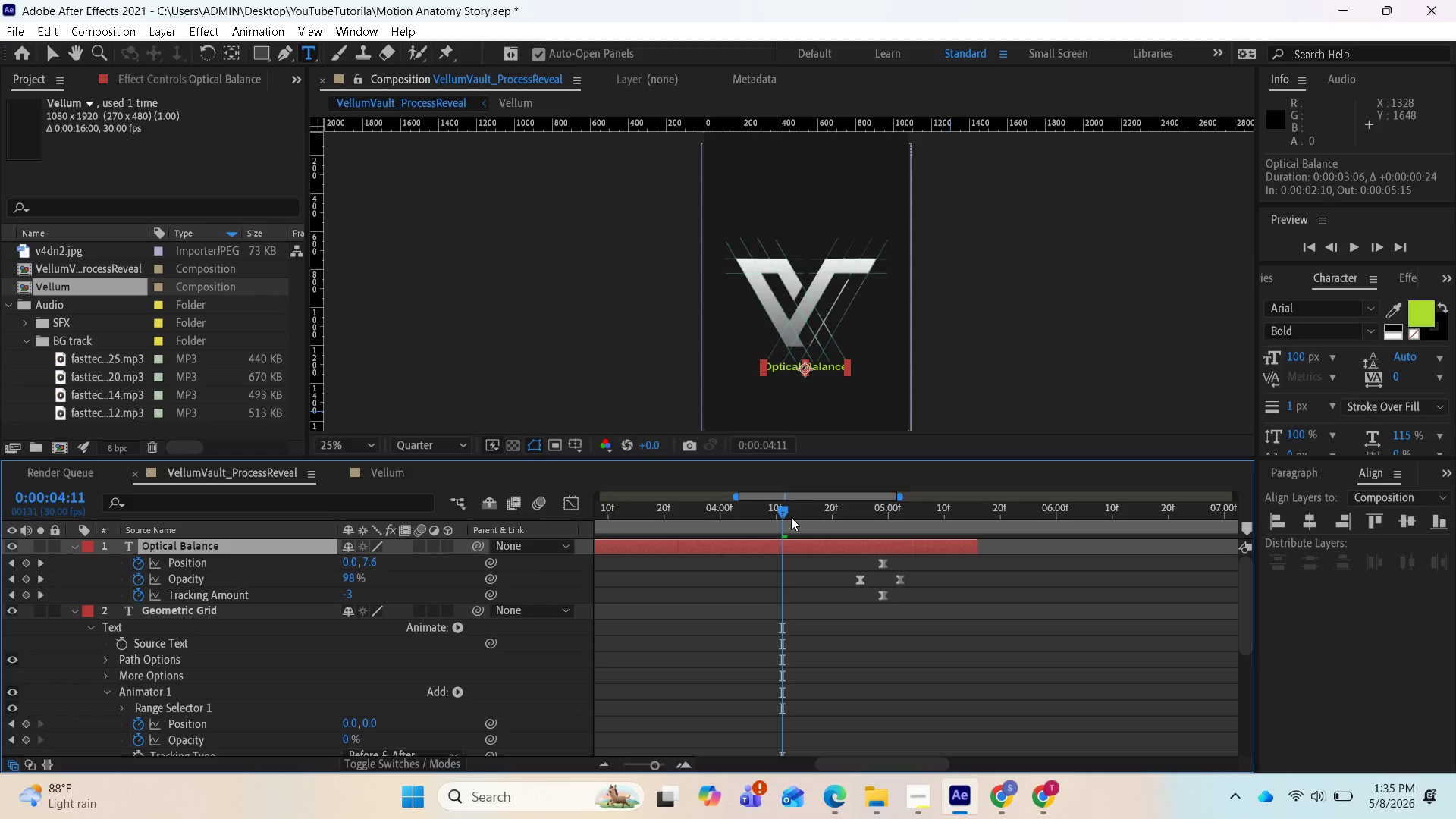 
left_click_drag(start_coordinate=[787, 513], to_coordinate=[879, 504])
 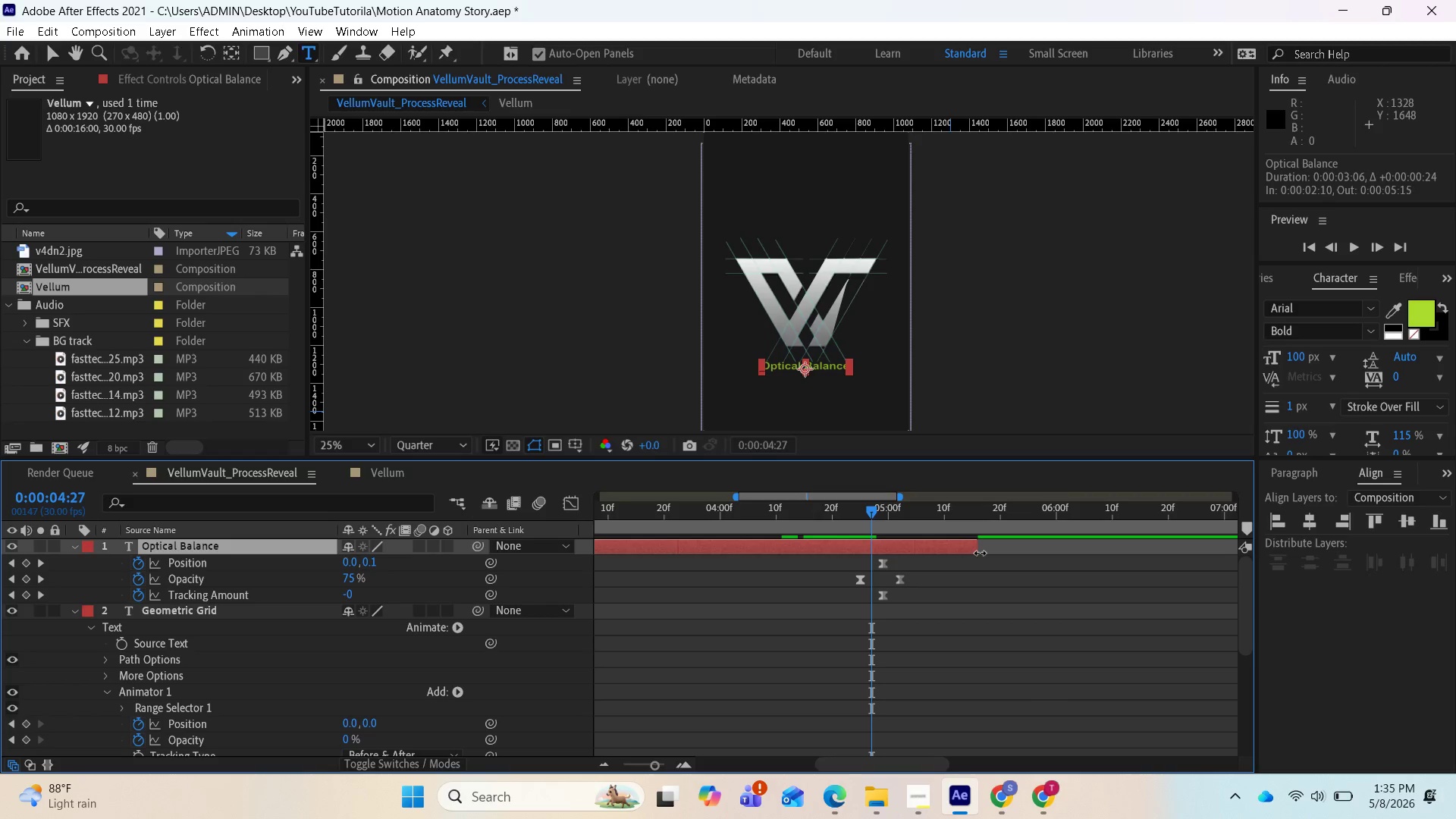 
left_click_drag(start_coordinate=[980, 553], to_coordinate=[1106, 561])
 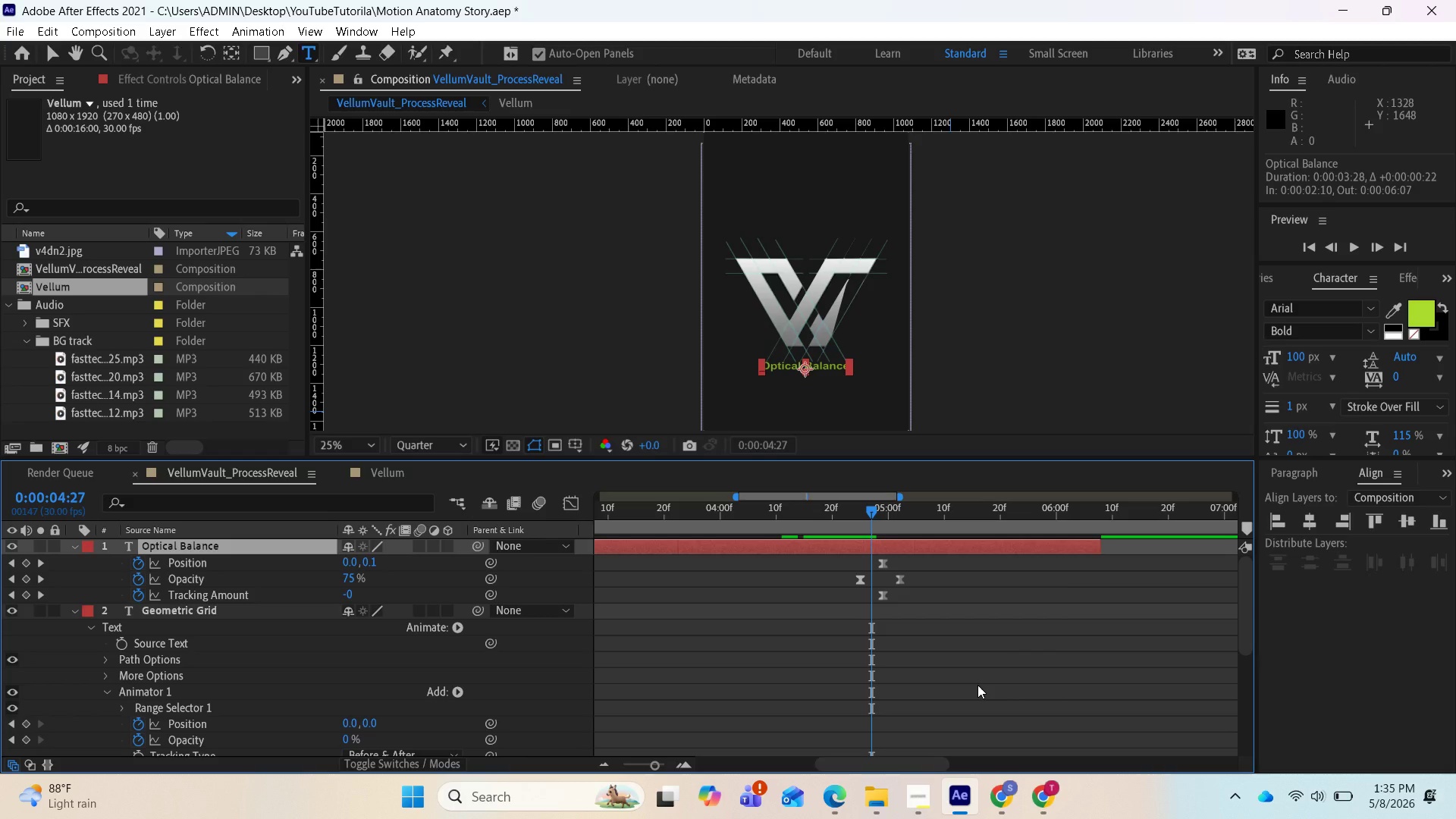 
key(Minus)
 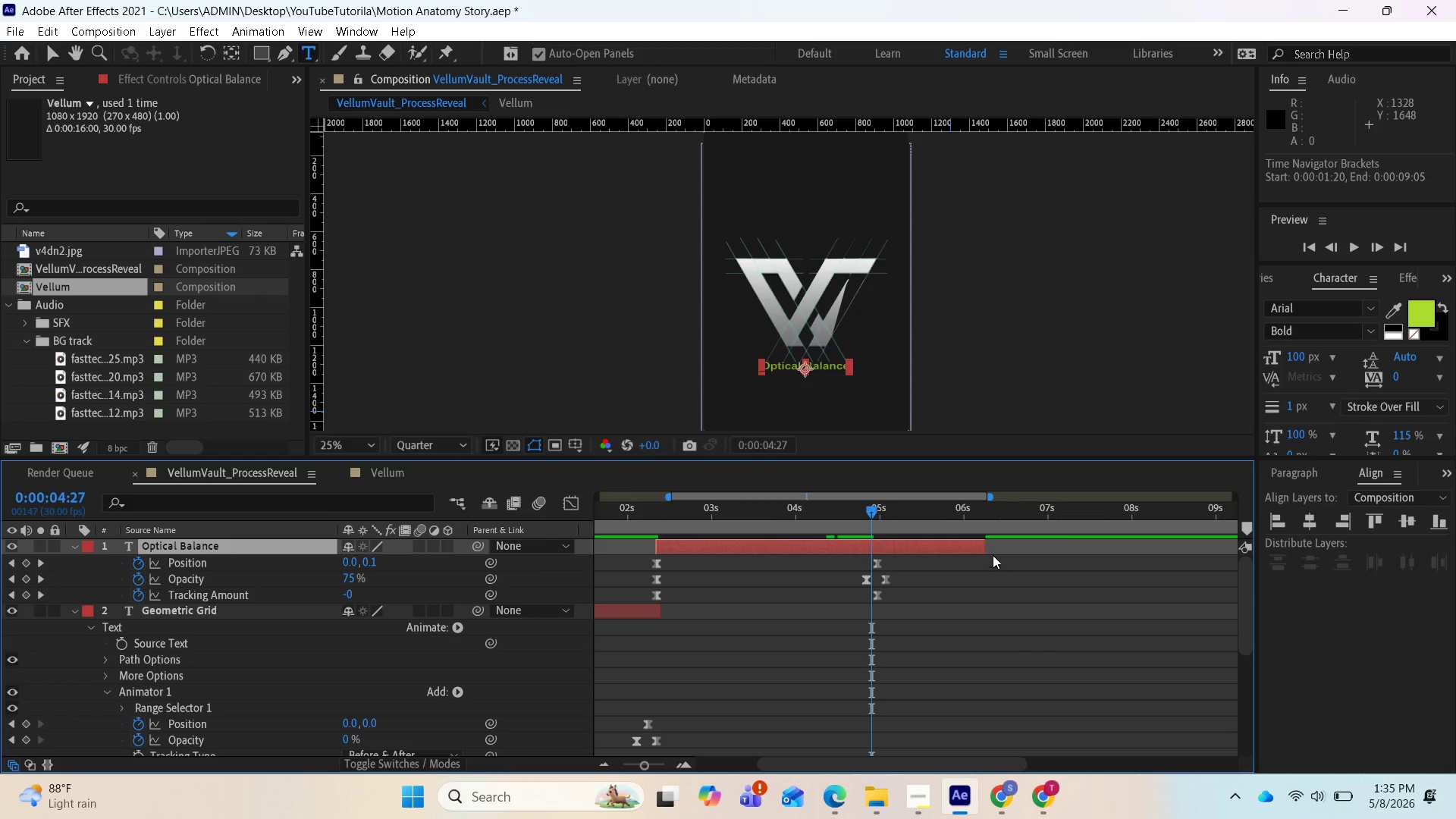 
left_click_drag(start_coordinate=[988, 549], to_coordinate=[1050, 557])
 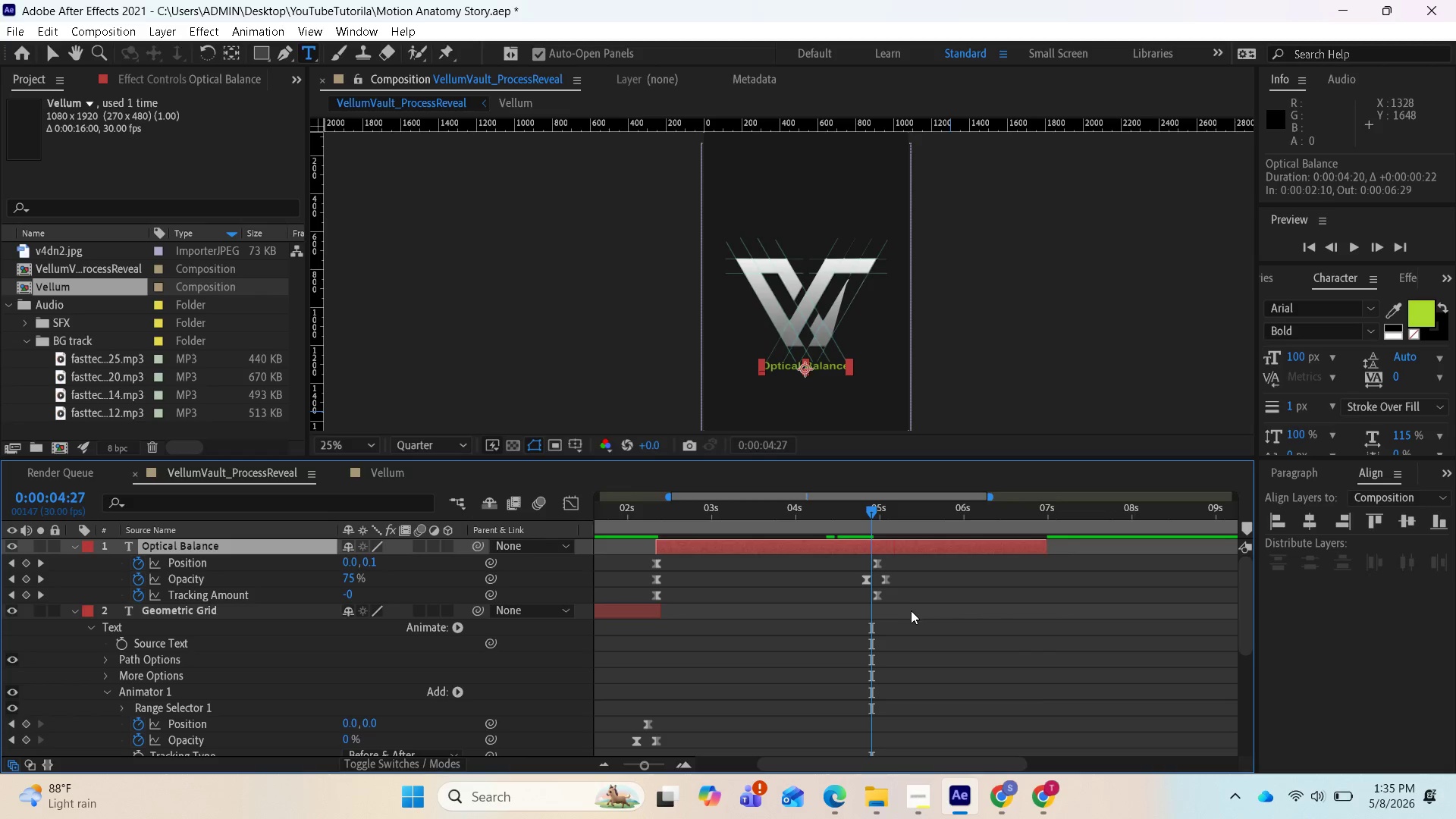 
left_click_drag(start_coordinate=[905, 610], to_coordinate=[838, 551])
 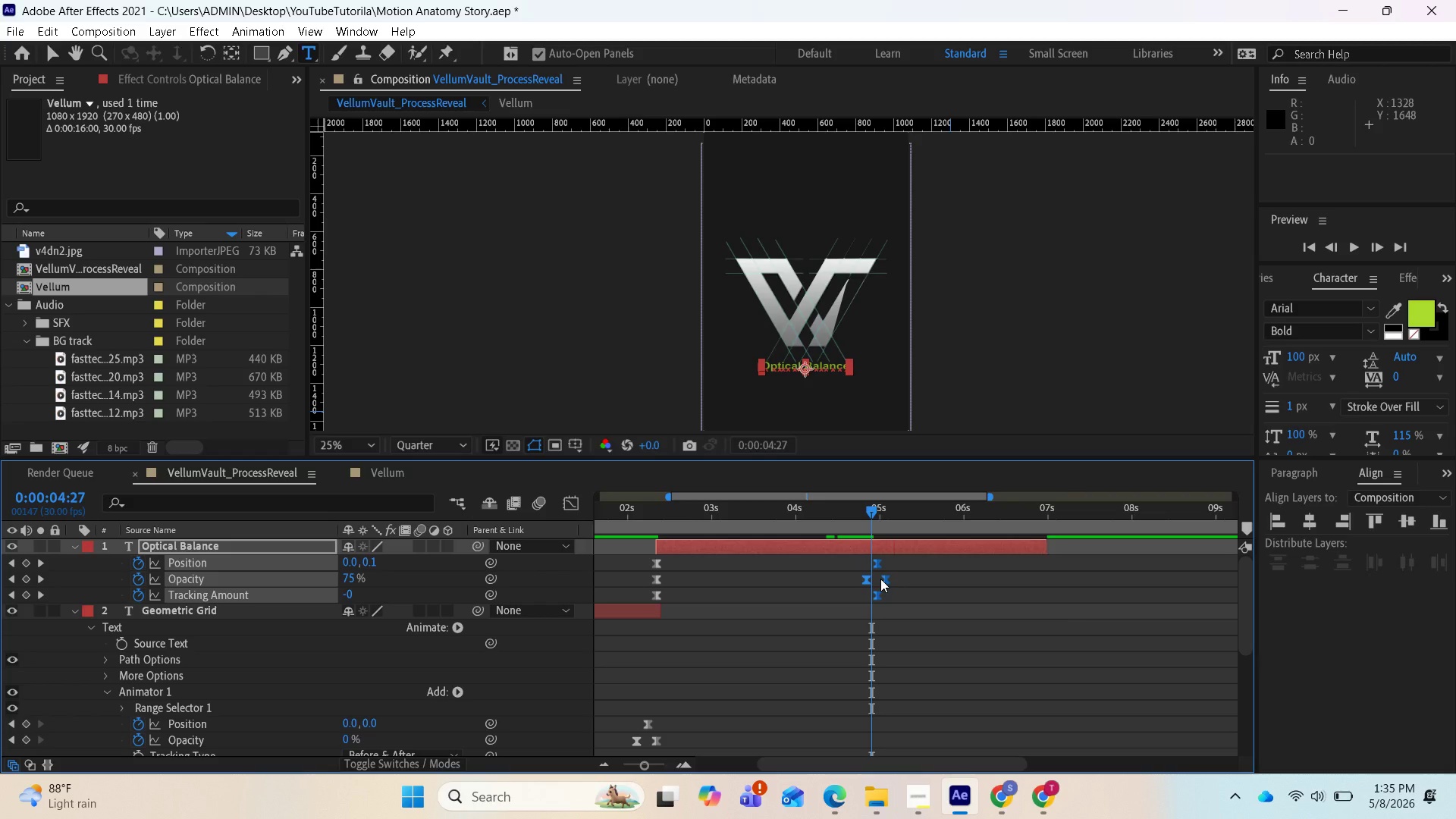 
left_click_drag(start_coordinate=[880, 579], to_coordinate=[907, 582])
 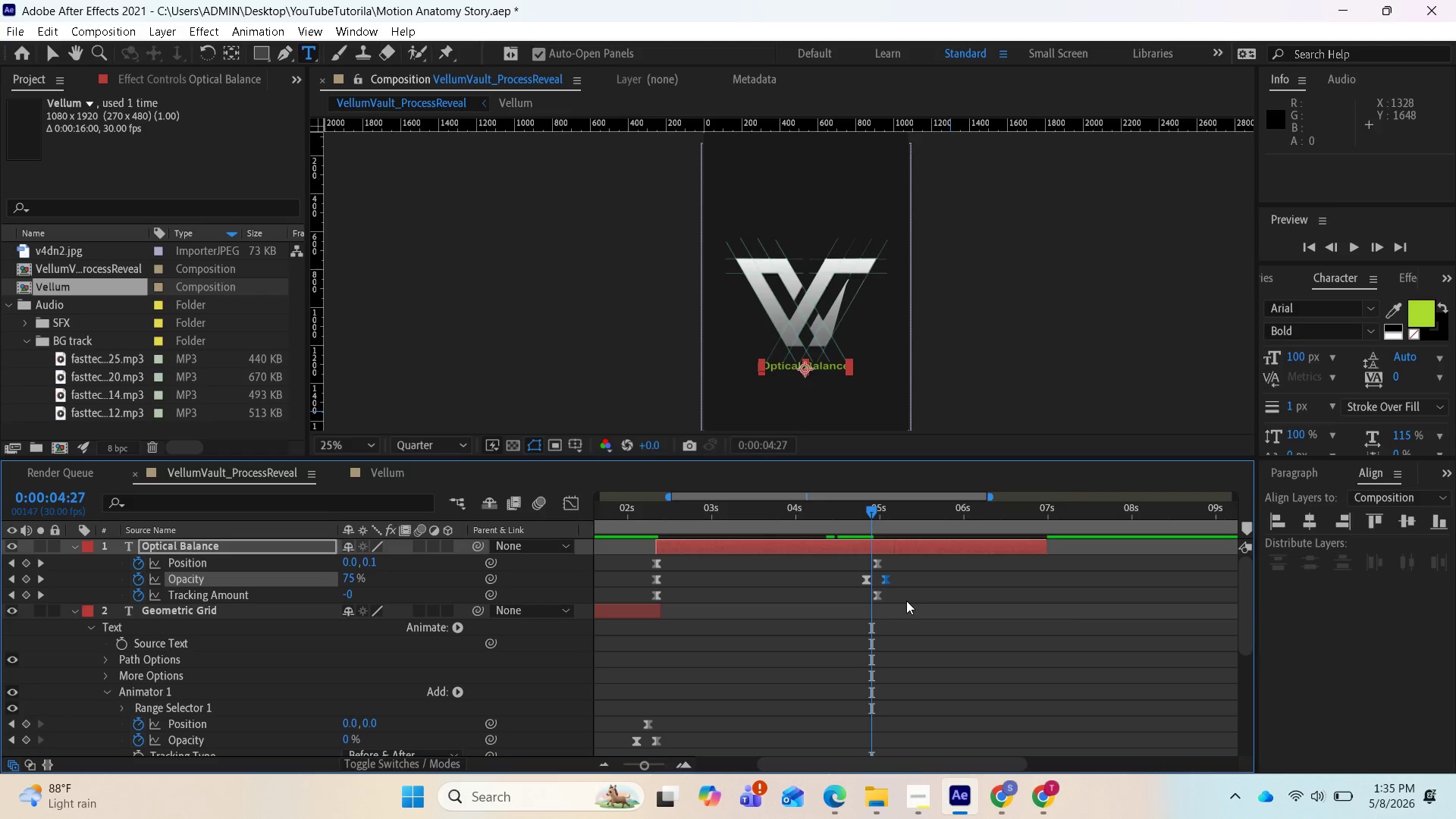 
left_click_drag(start_coordinate=[906, 601], to_coordinate=[831, 542])
 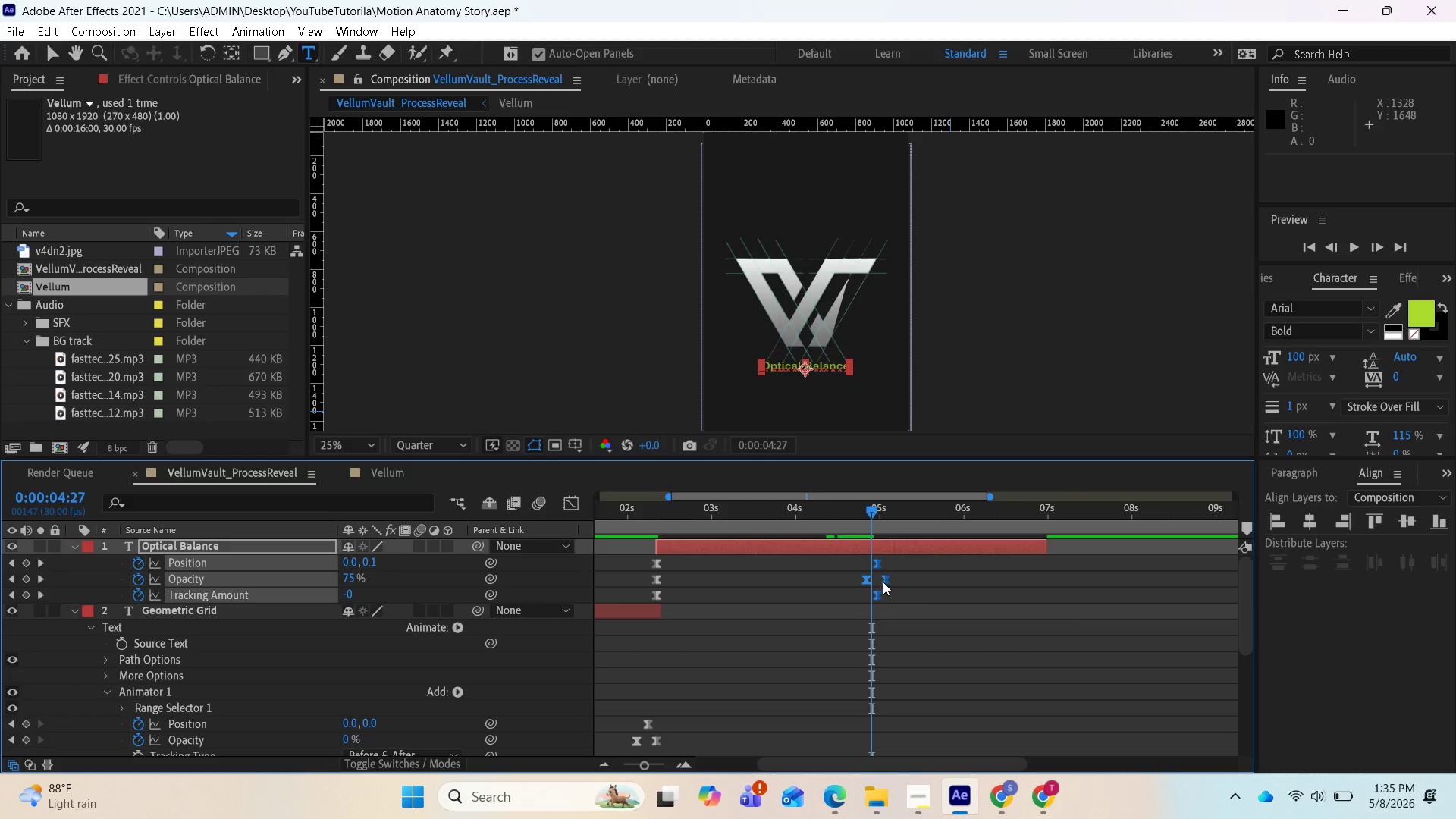 
left_click_drag(start_coordinate=[883, 582], to_coordinate=[1028, 589])
 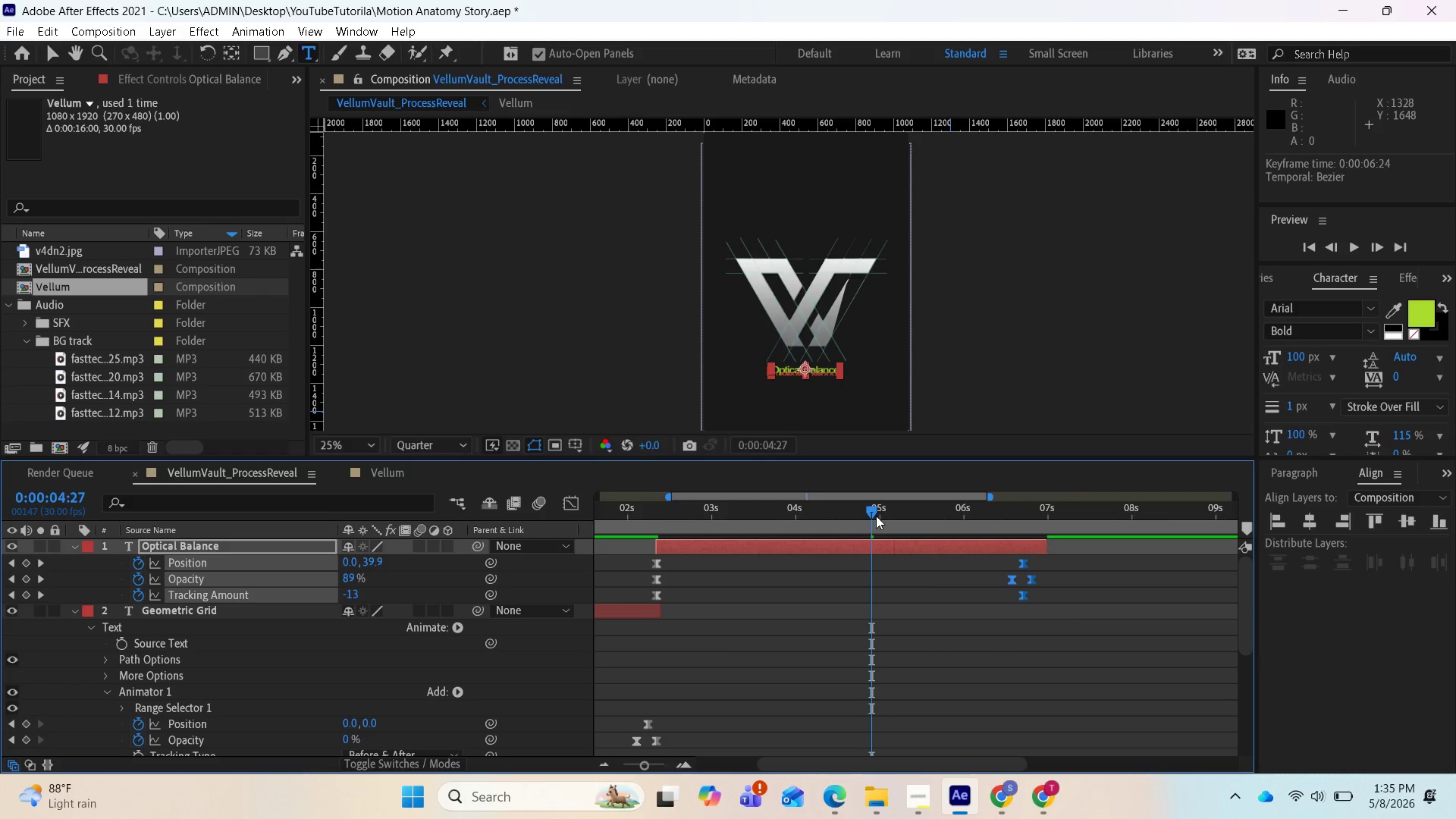 
left_click_drag(start_coordinate=[875, 515], to_coordinate=[592, 494])
 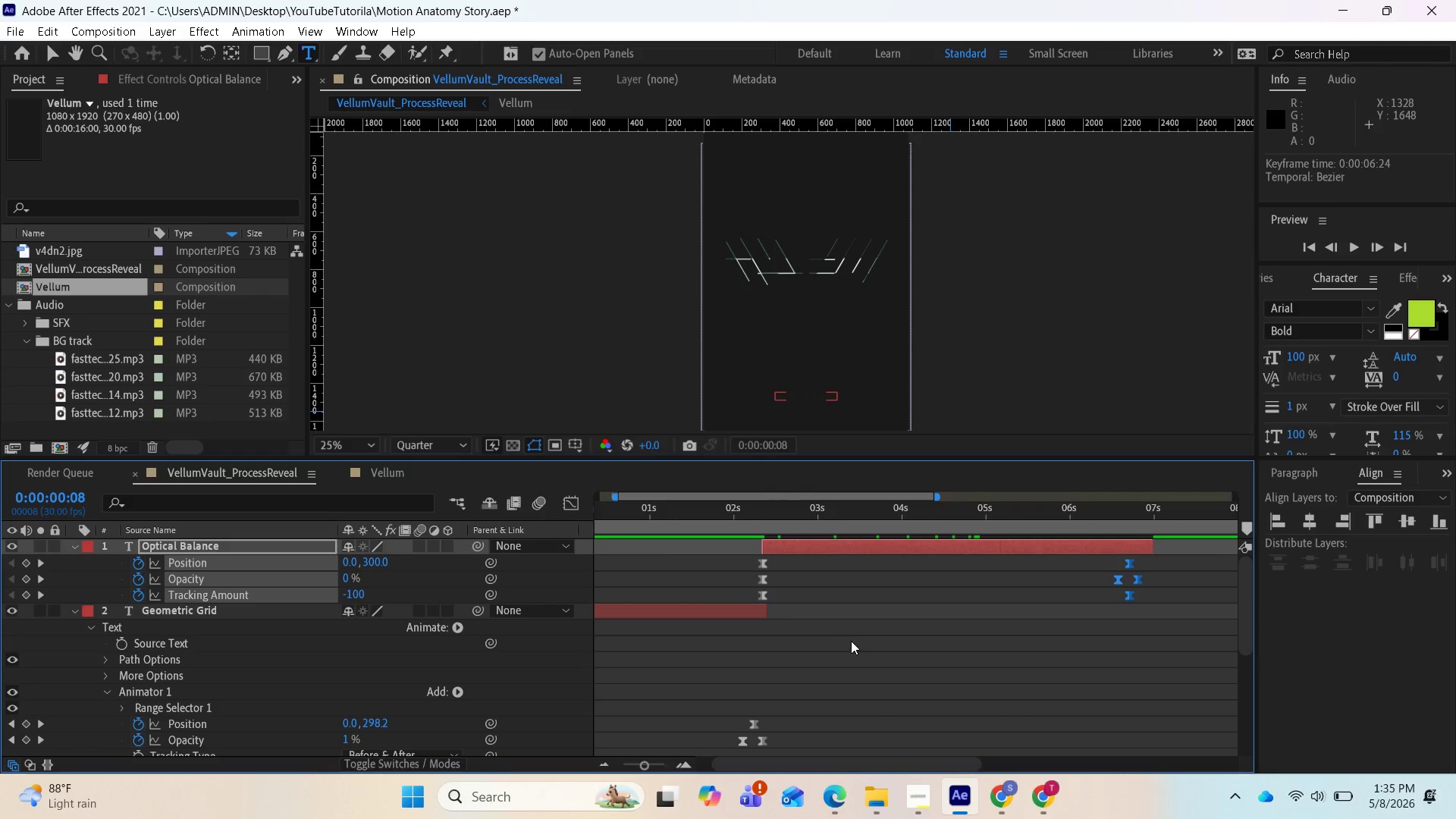 
key(Space)
 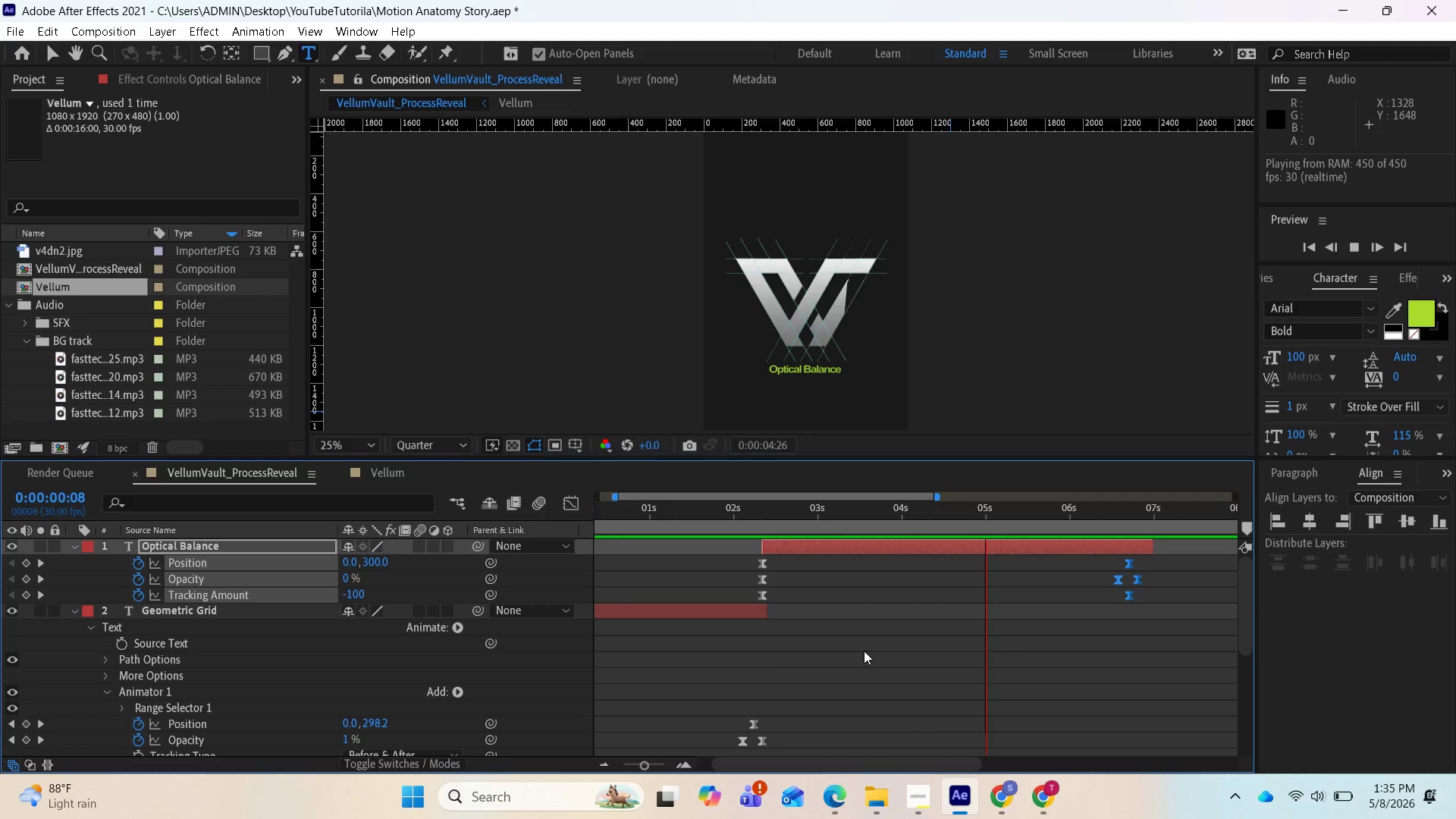 
wait(7.0)
 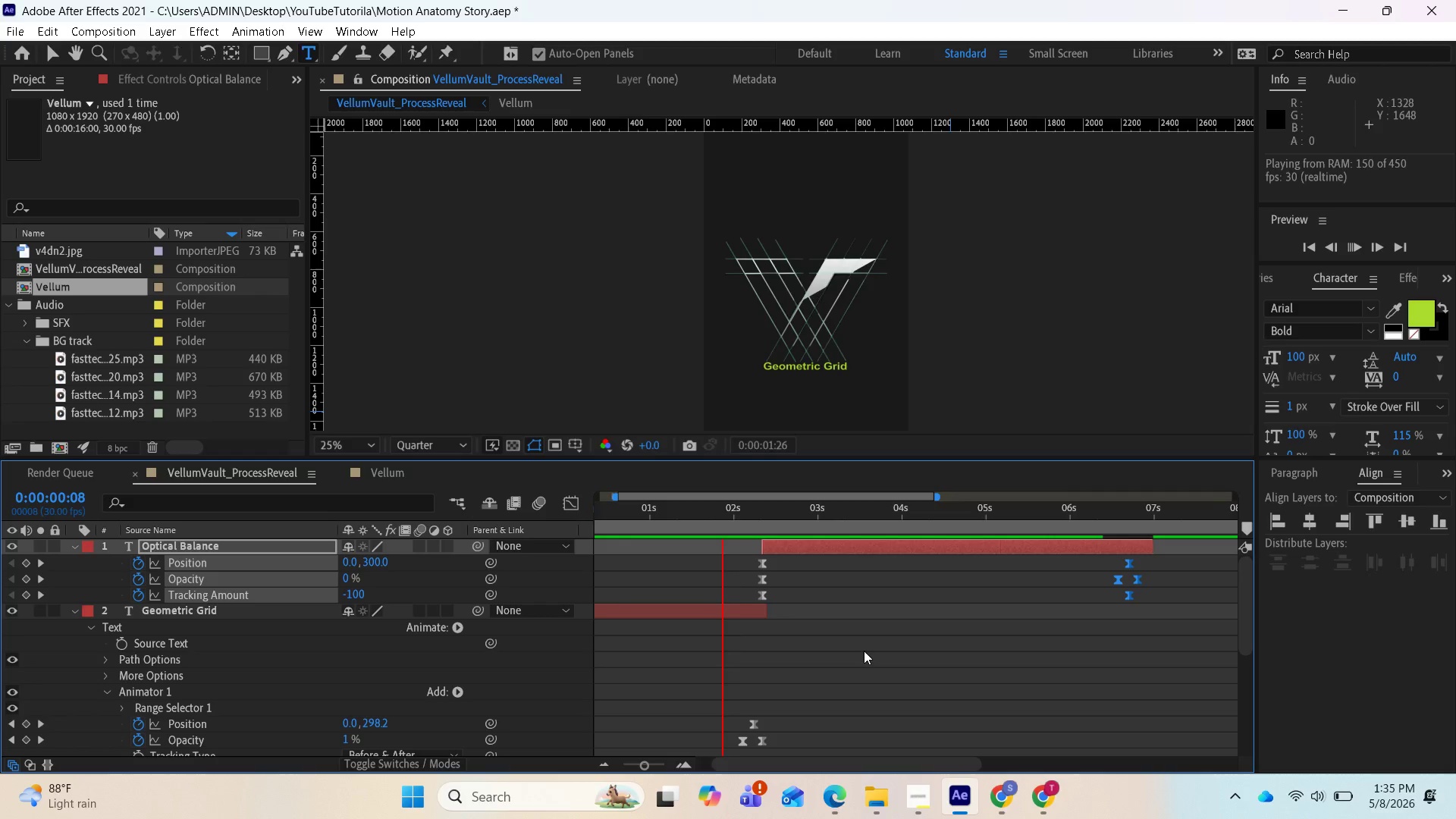 
key(Space)
 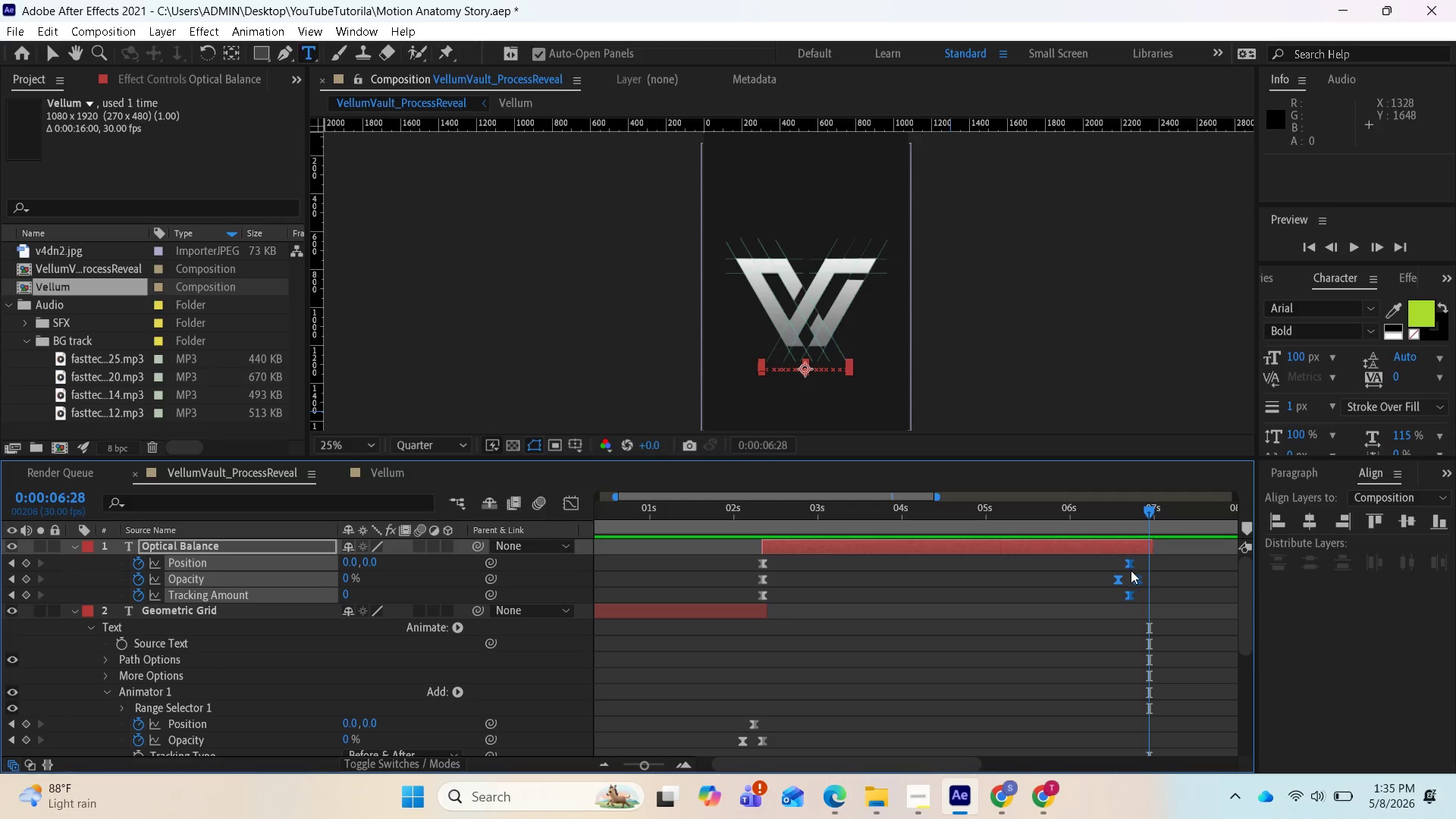 
left_click_drag(start_coordinate=[1141, 510], to_coordinate=[1141, 546])
 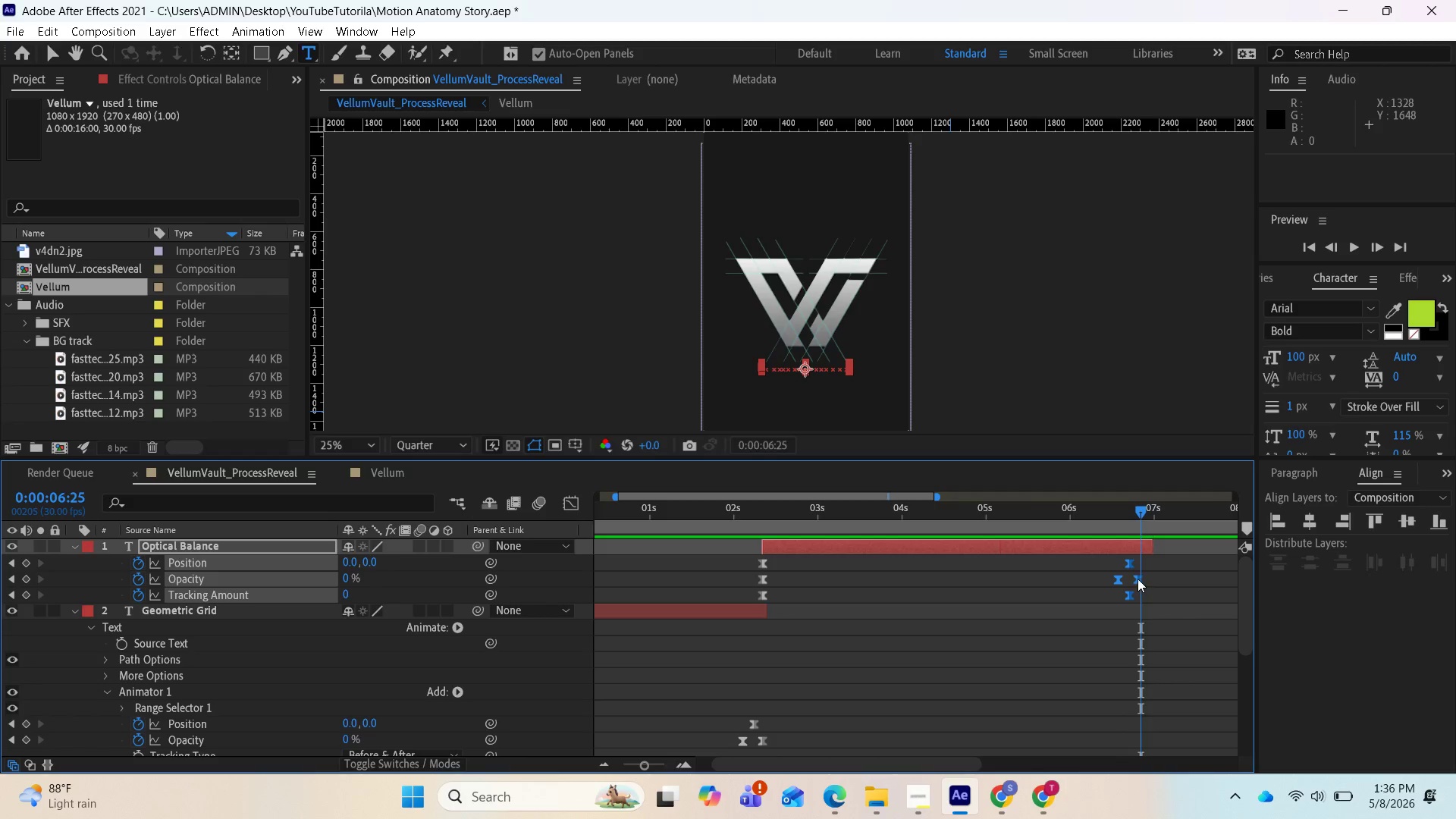 
left_click_drag(start_coordinate=[1138, 579], to_coordinate=[1150, 582])
 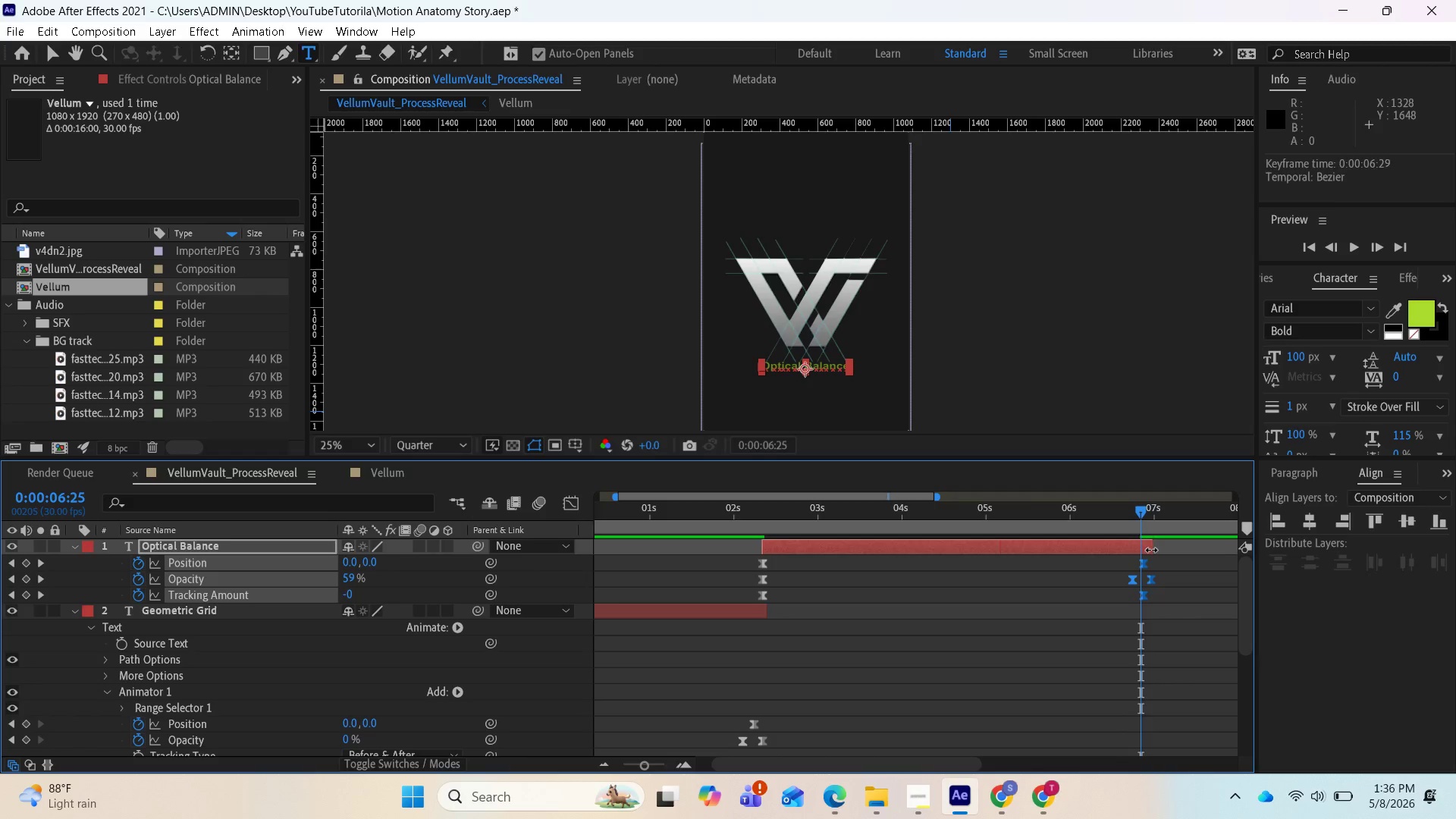 
left_click_drag(start_coordinate=[1151, 550], to_coordinate=[1191, 557])
 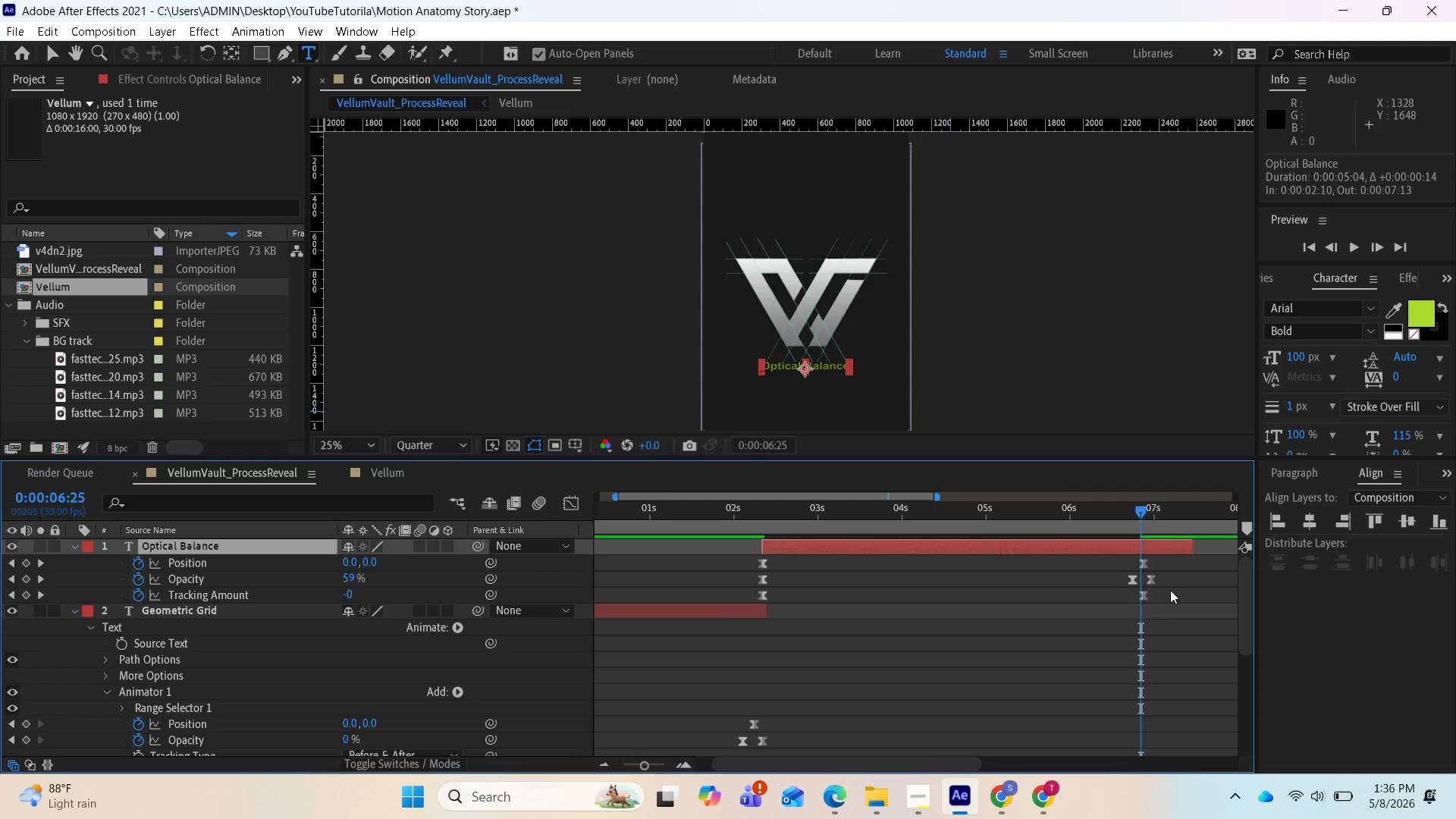 
scroll: coordinate [1170, 590], scroll_direction: down, amount: 1.0
 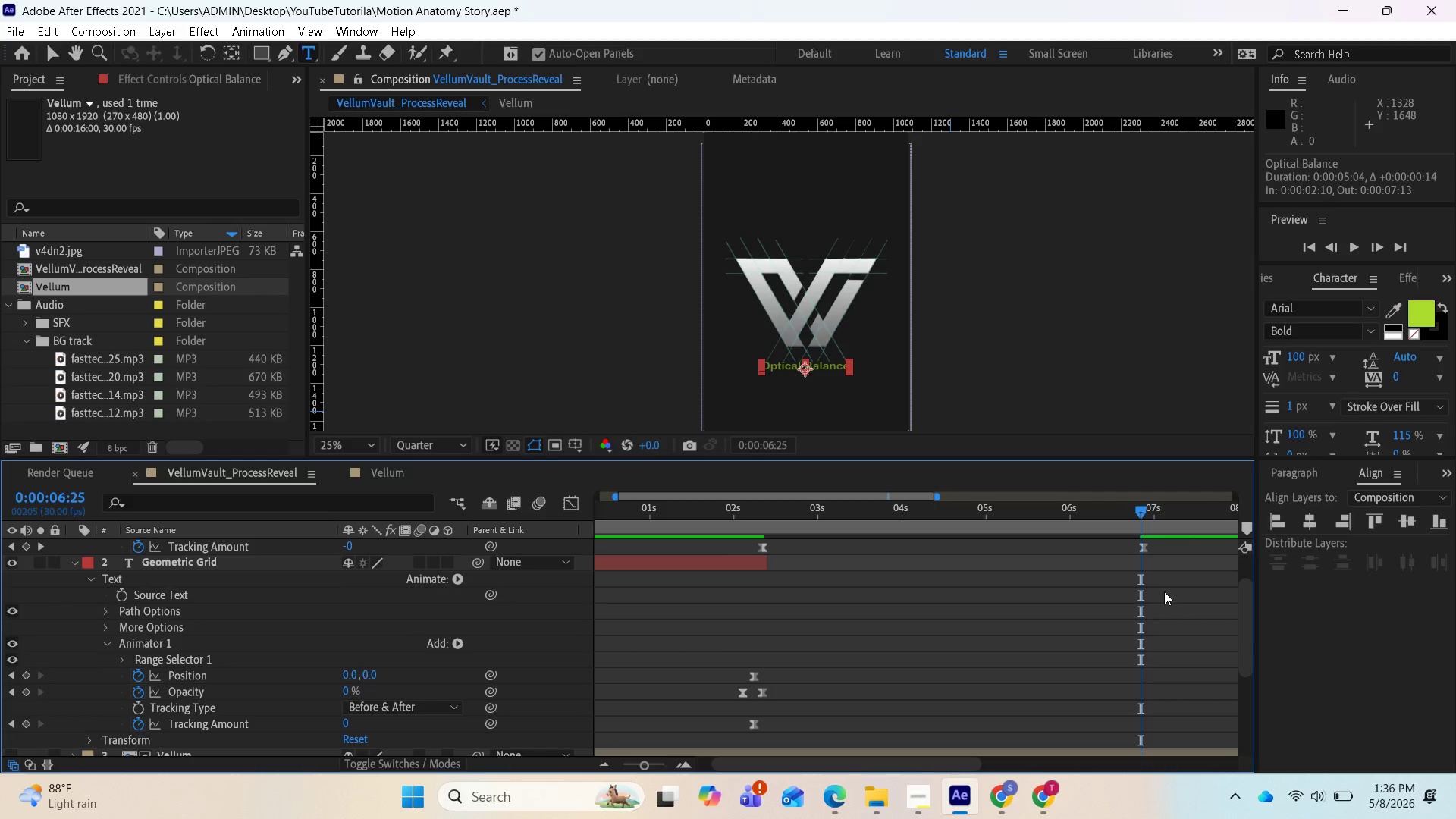 
scroll: coordinate [1166, 579], scroll_direction: up, amount: 2.0
 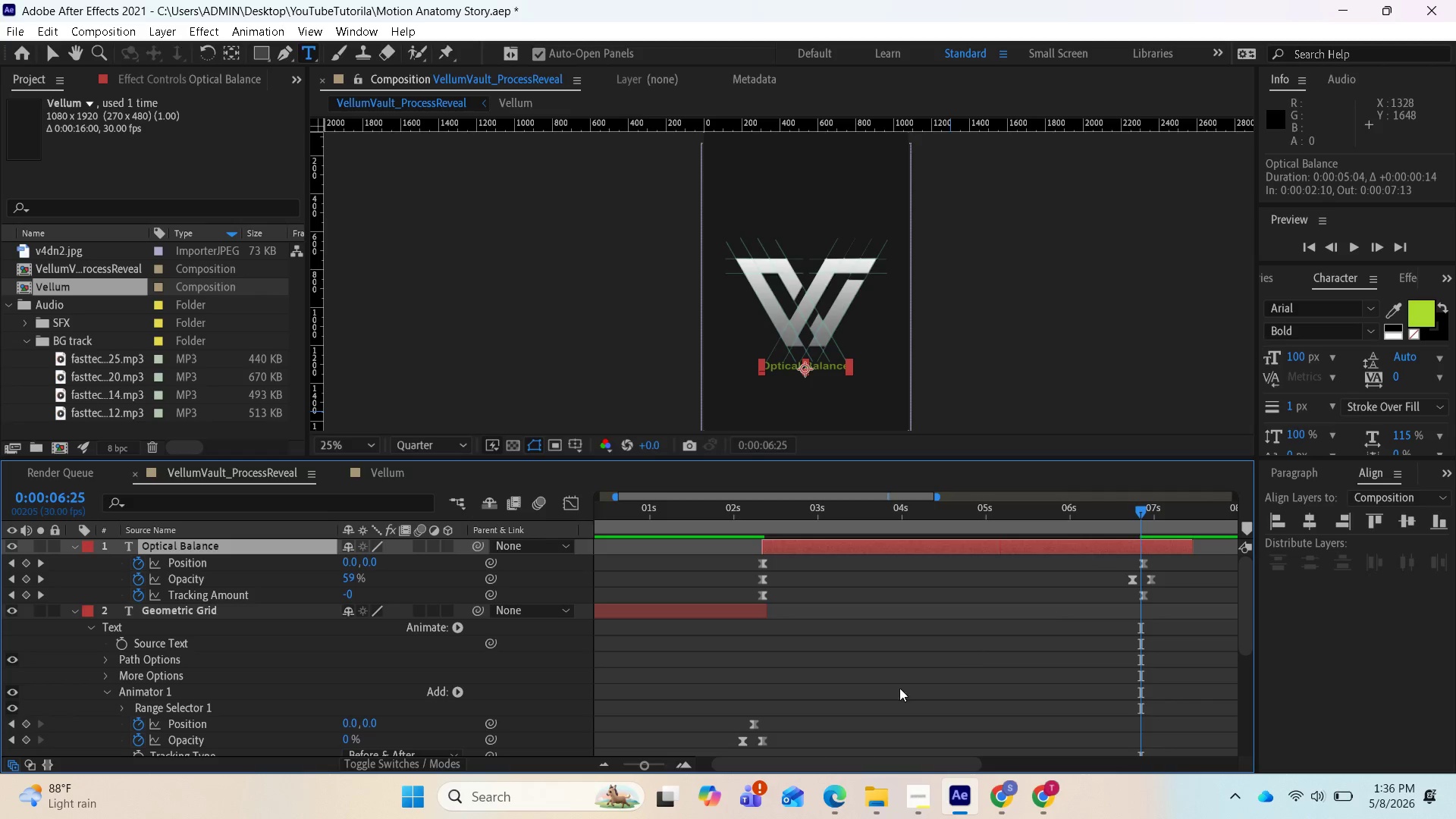 
left_click_drag(start_coordinate=[770, 758], to_coordinate=[851, 752])
 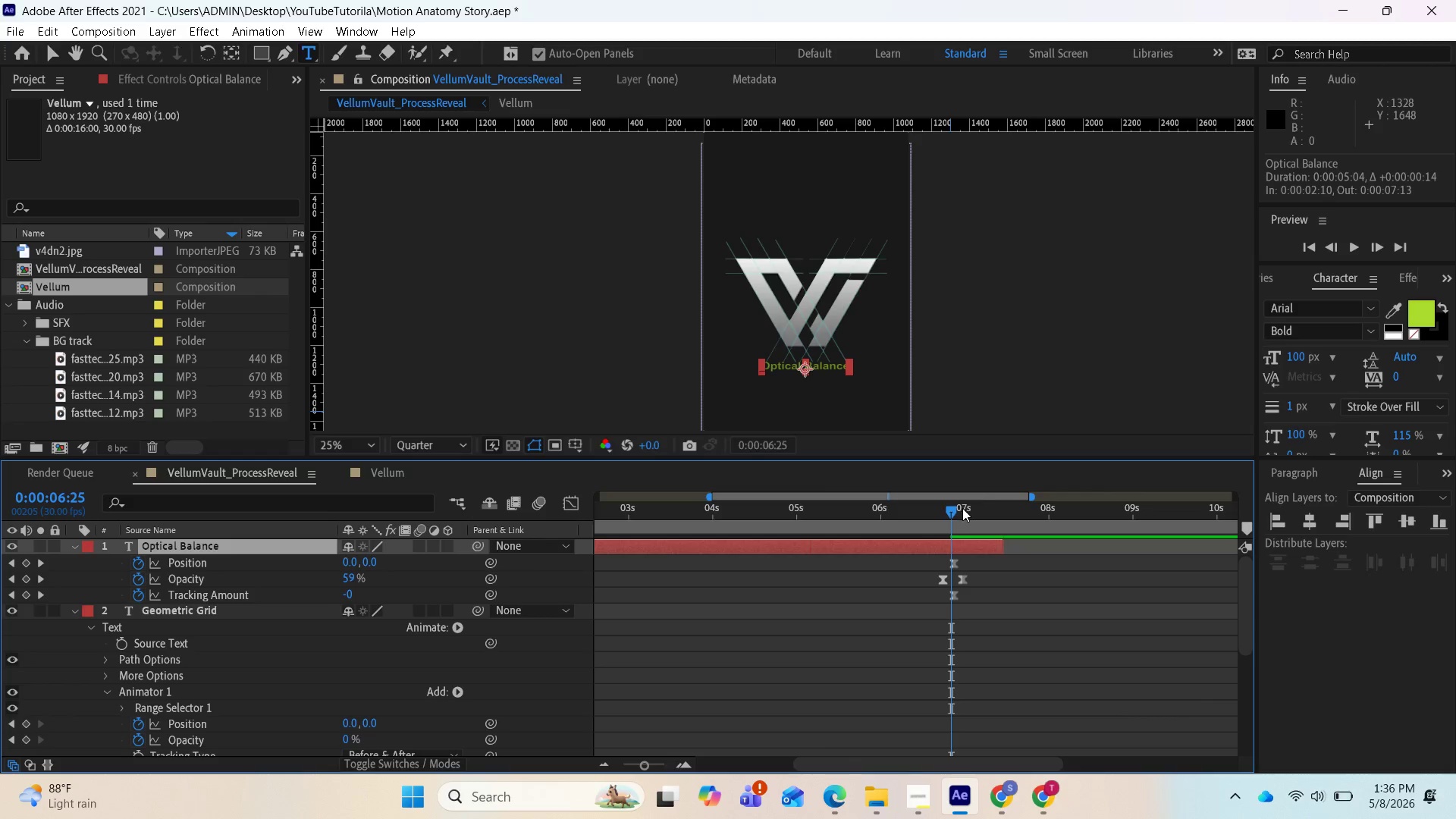 
left_click_drag(start_coordinate=[952, 509], to_coordinate=[974, 519])
 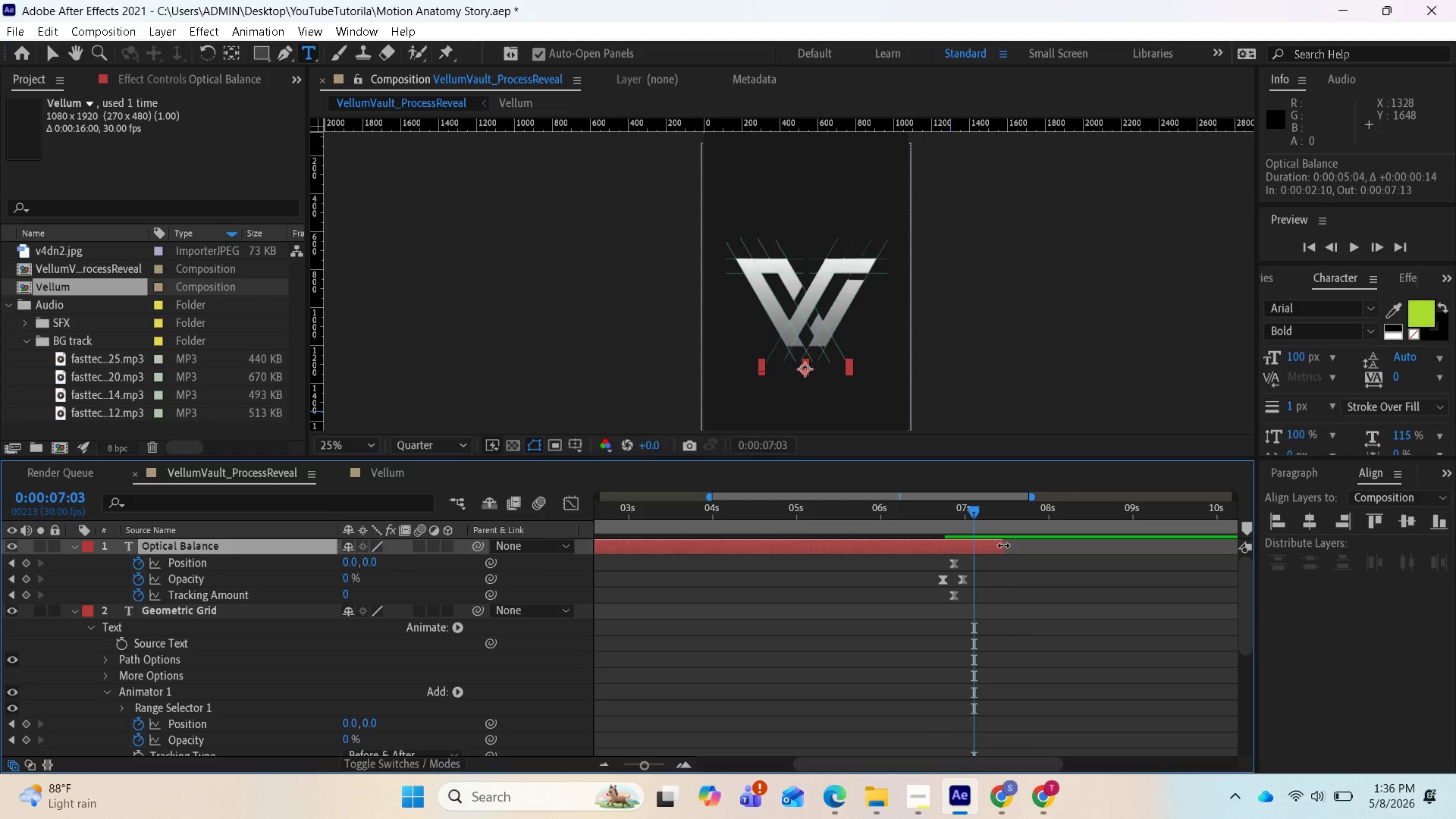 
left_click_drag(start_coordinate=[1003, 545], to_coordinate=[1051, 554])
 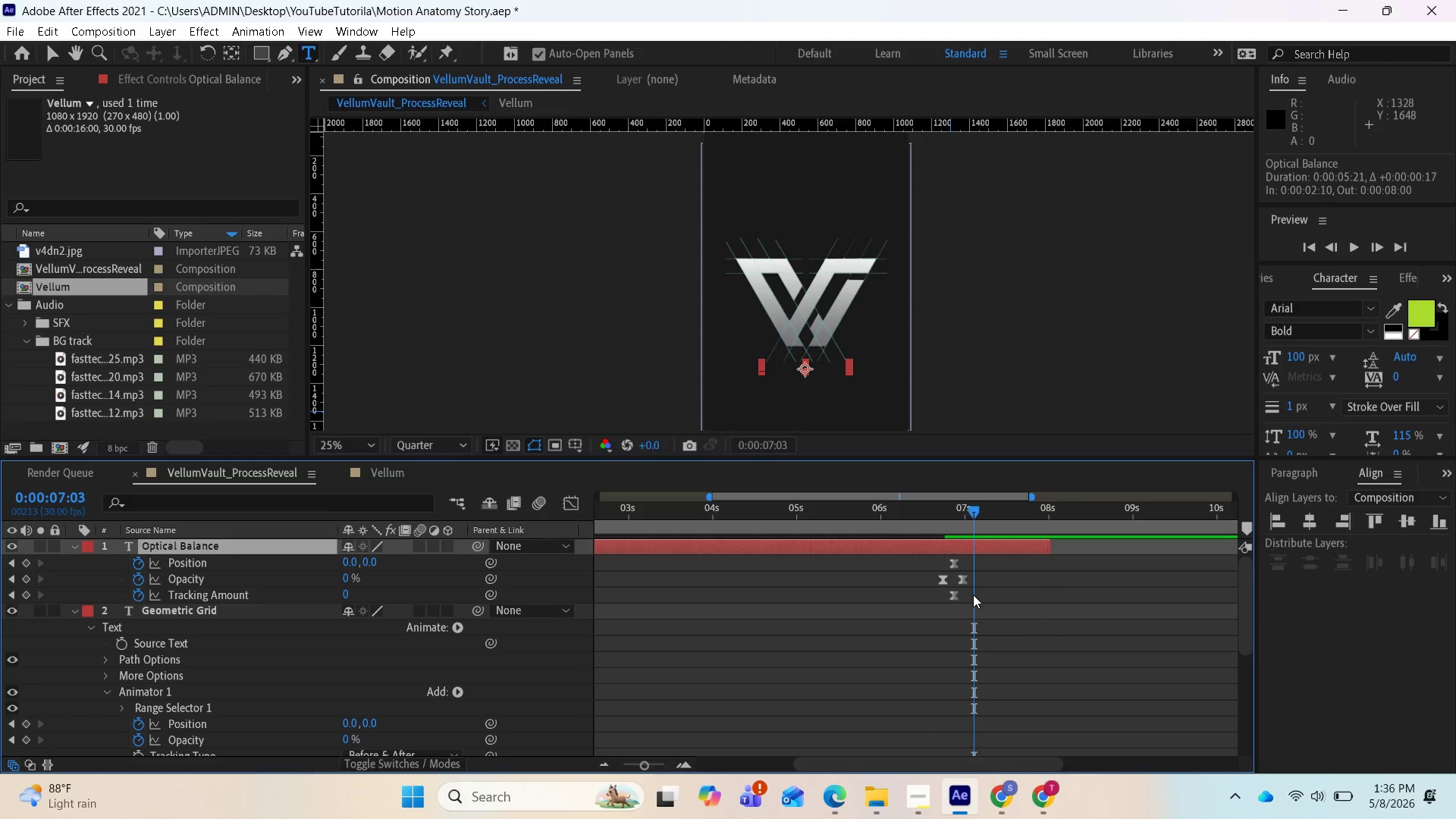 
left_click_drag(start_coordinate=[973, 596], to_coordinate=[927, 560])
 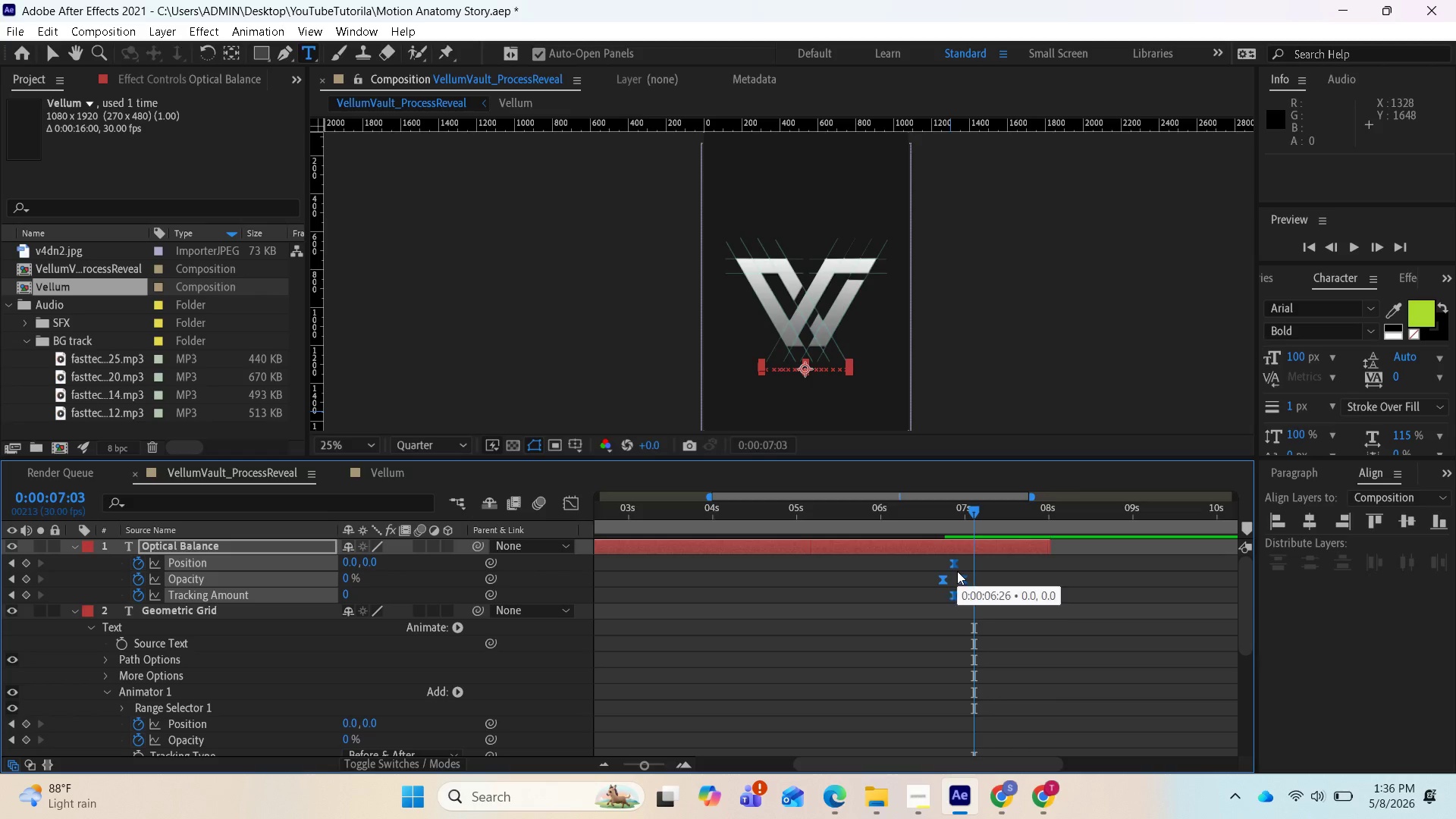 
left_click_drag(start_coordinate=[960, 575], to_coordinate=[1002, 585])
 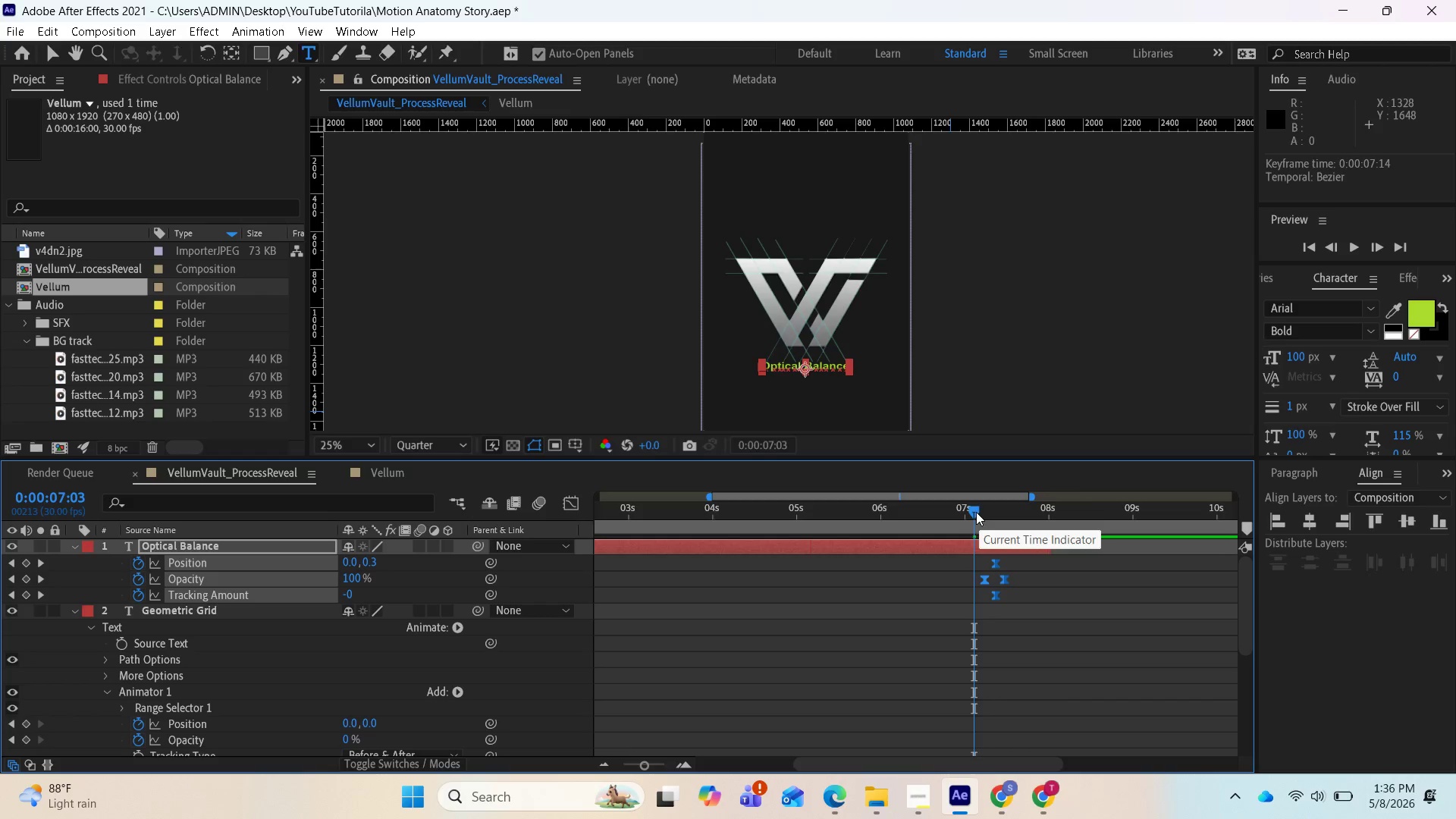 
left_click_drag(start_coordinate=[976, 511], to_coordinate=[540, 520])
 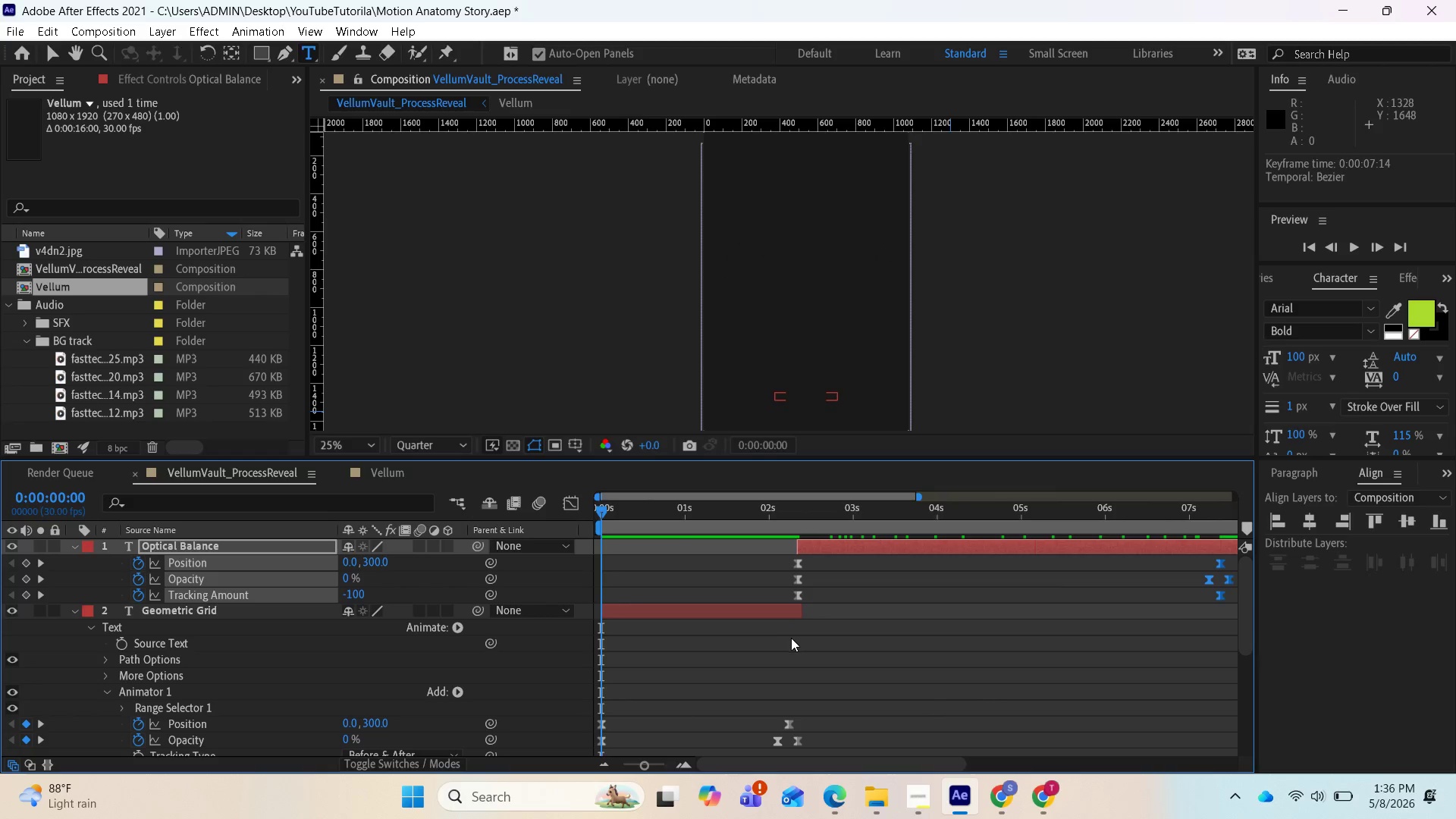 
key(Space)
 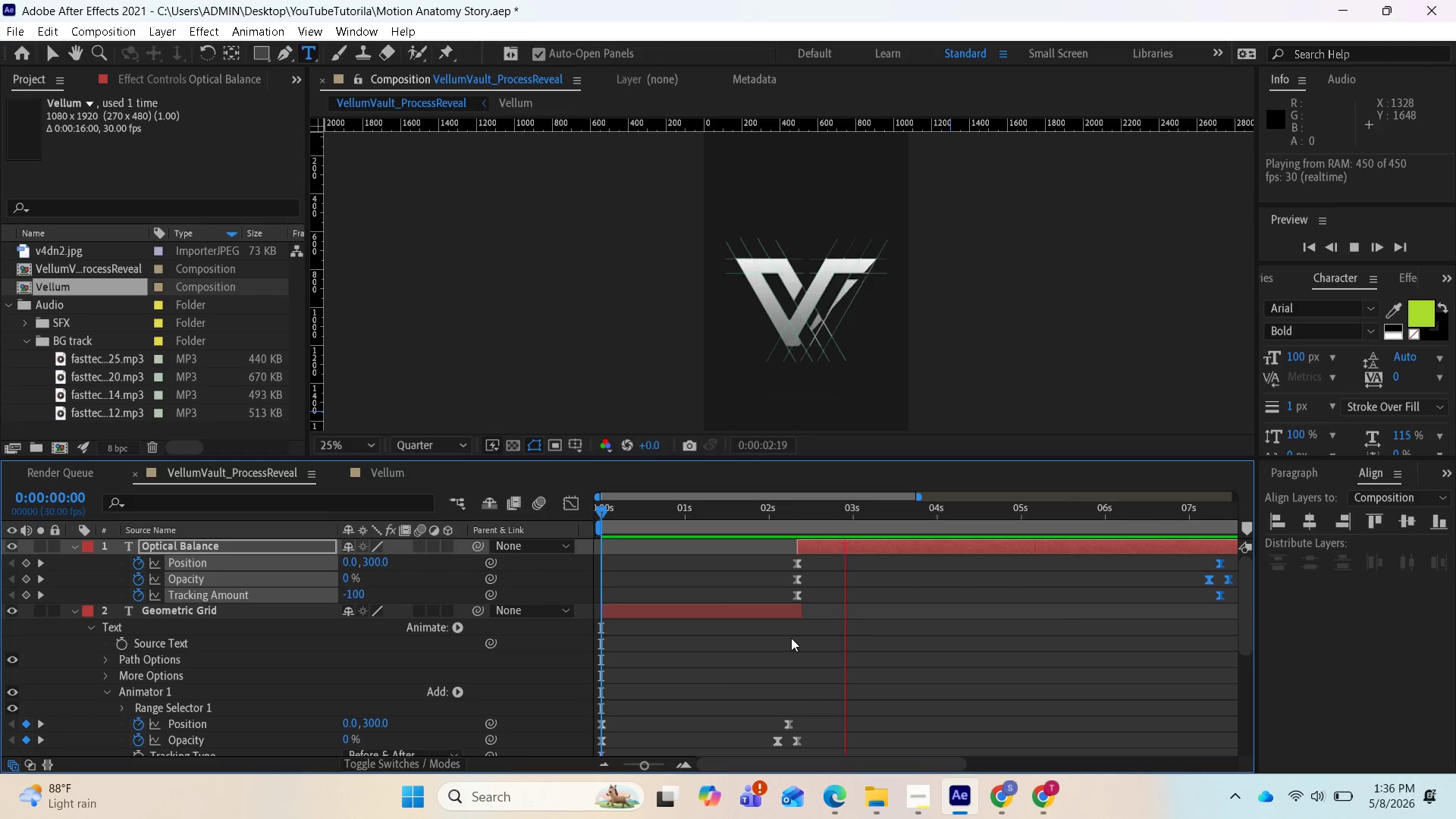 
wait(8.39)
 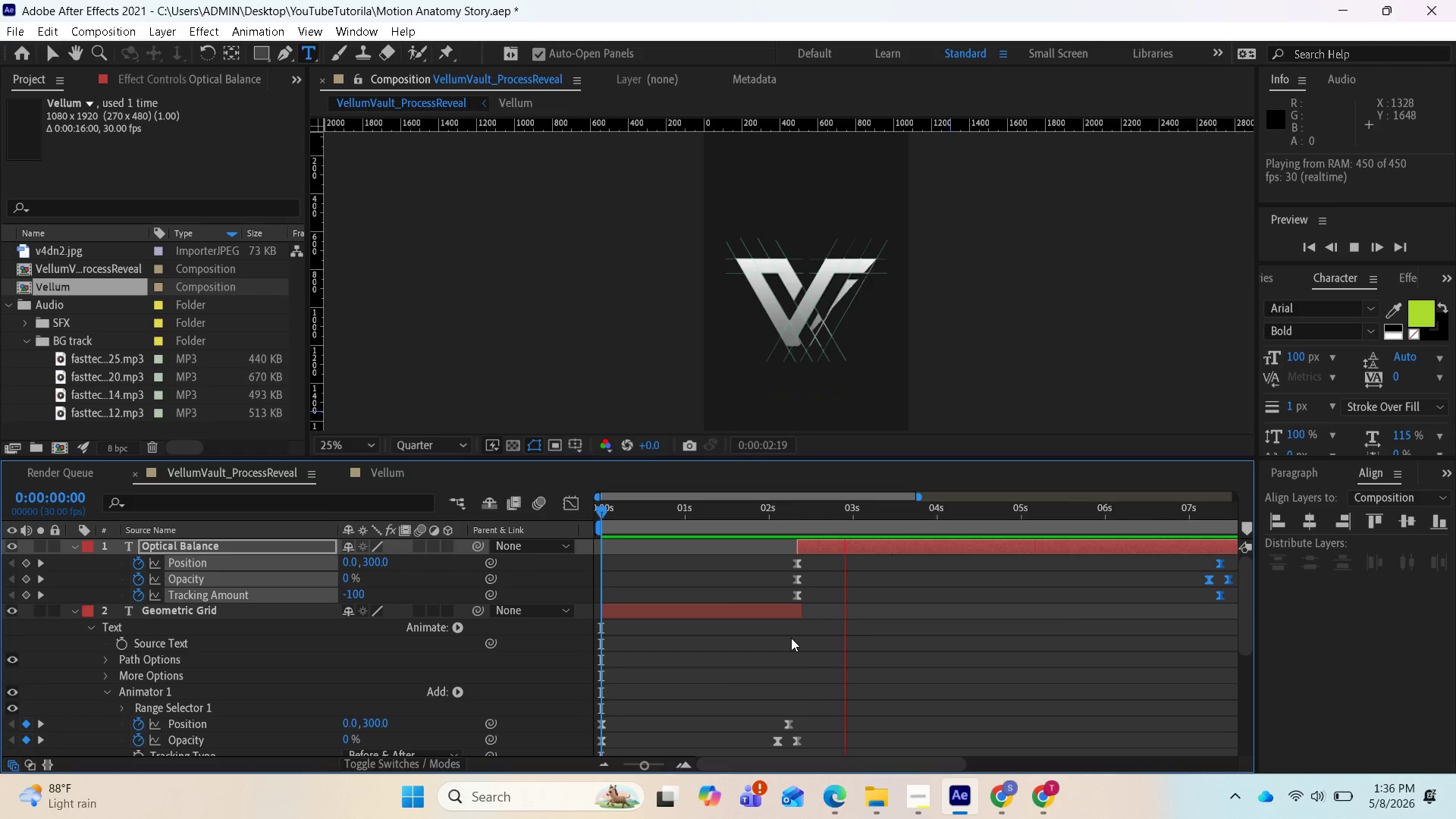 
key(Space)
 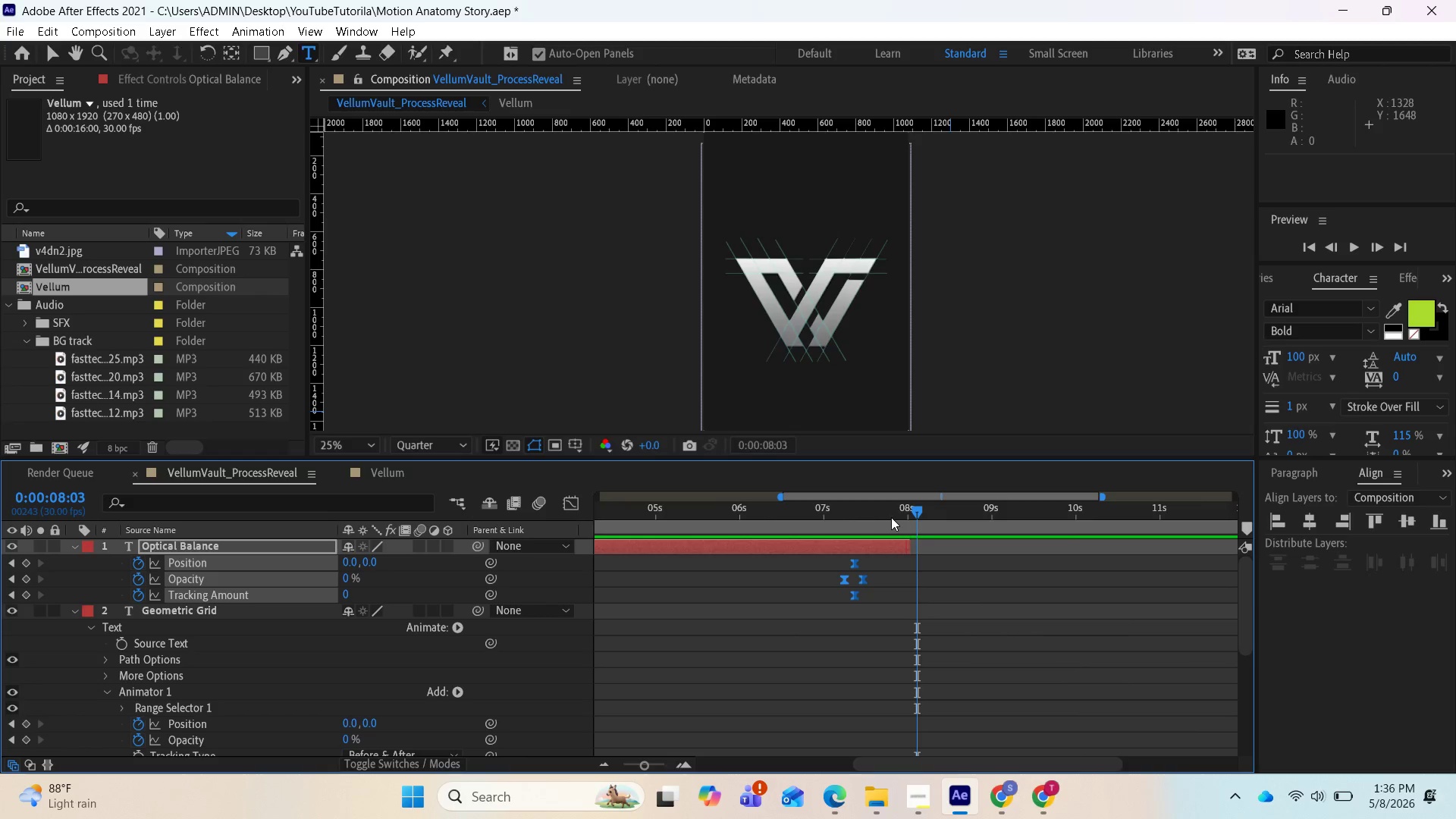 
left_click_drag(start_coordinate=[917, 515], to_coordinate=[896, 536])
 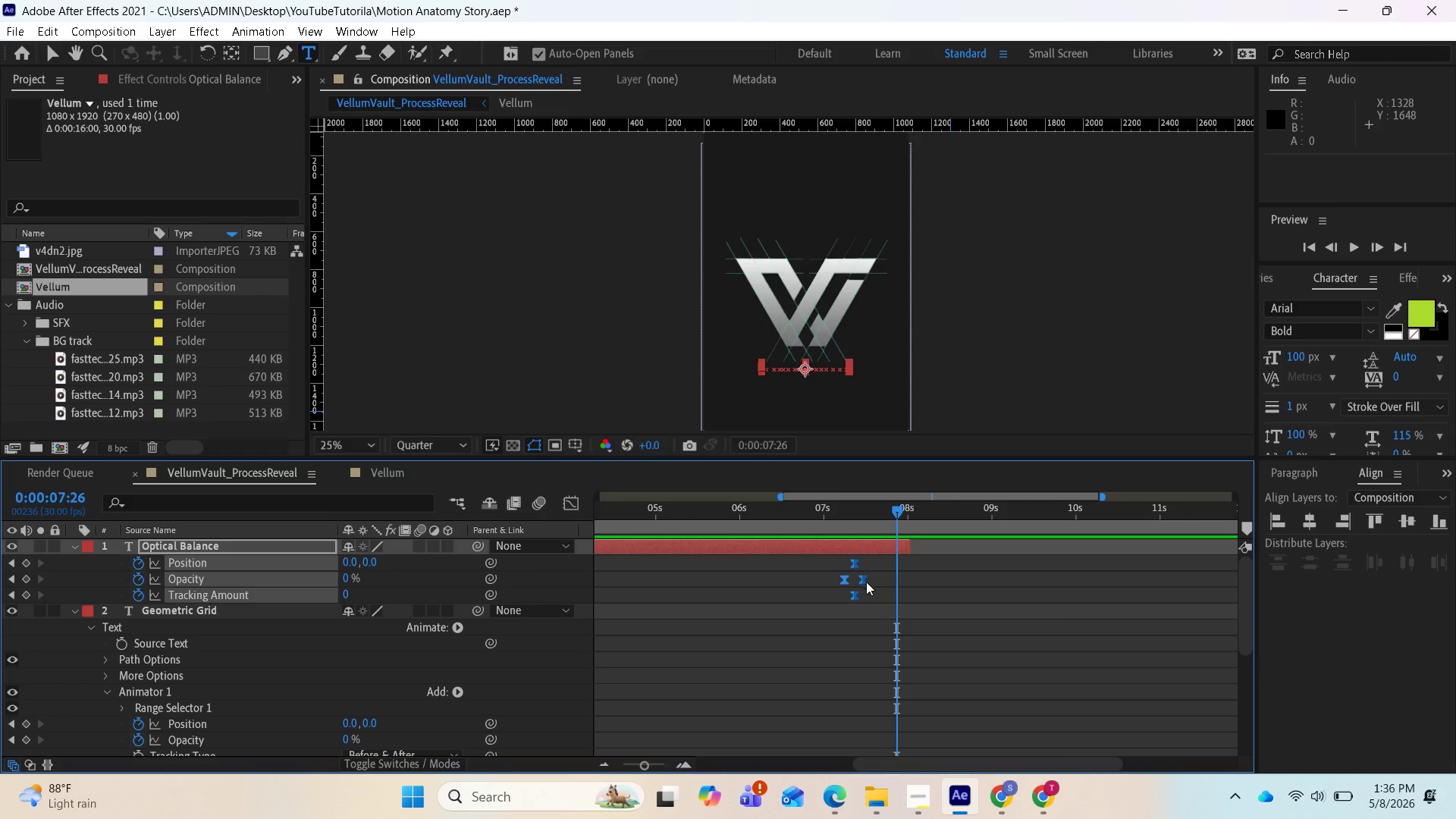 
left_click_drag(start_coordinate=[866, 582], to_coordinate=[892, 569])
 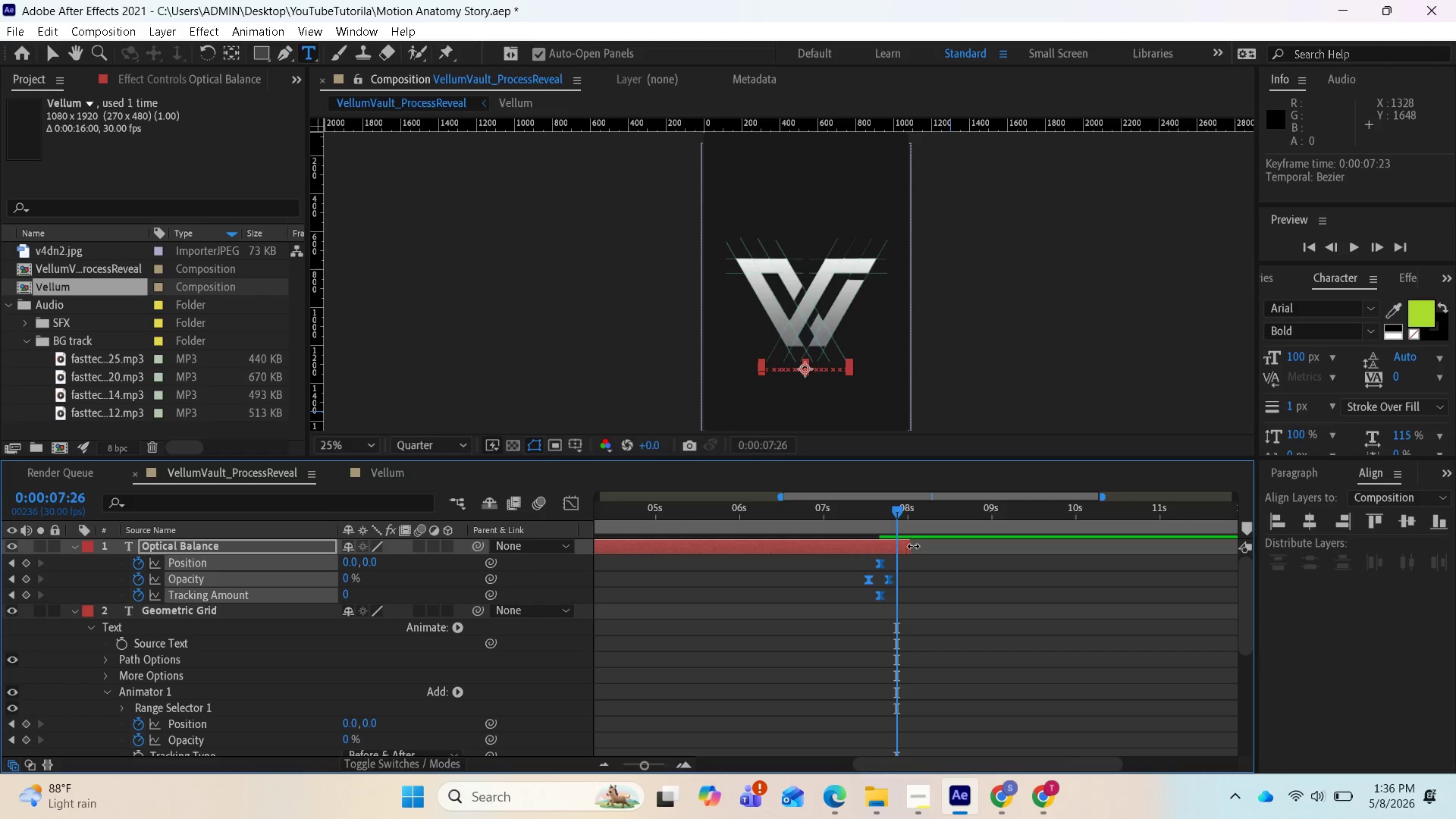 
left_click_drag(start_coordinate=[913, 546], to_coordinate=[902, 560])
 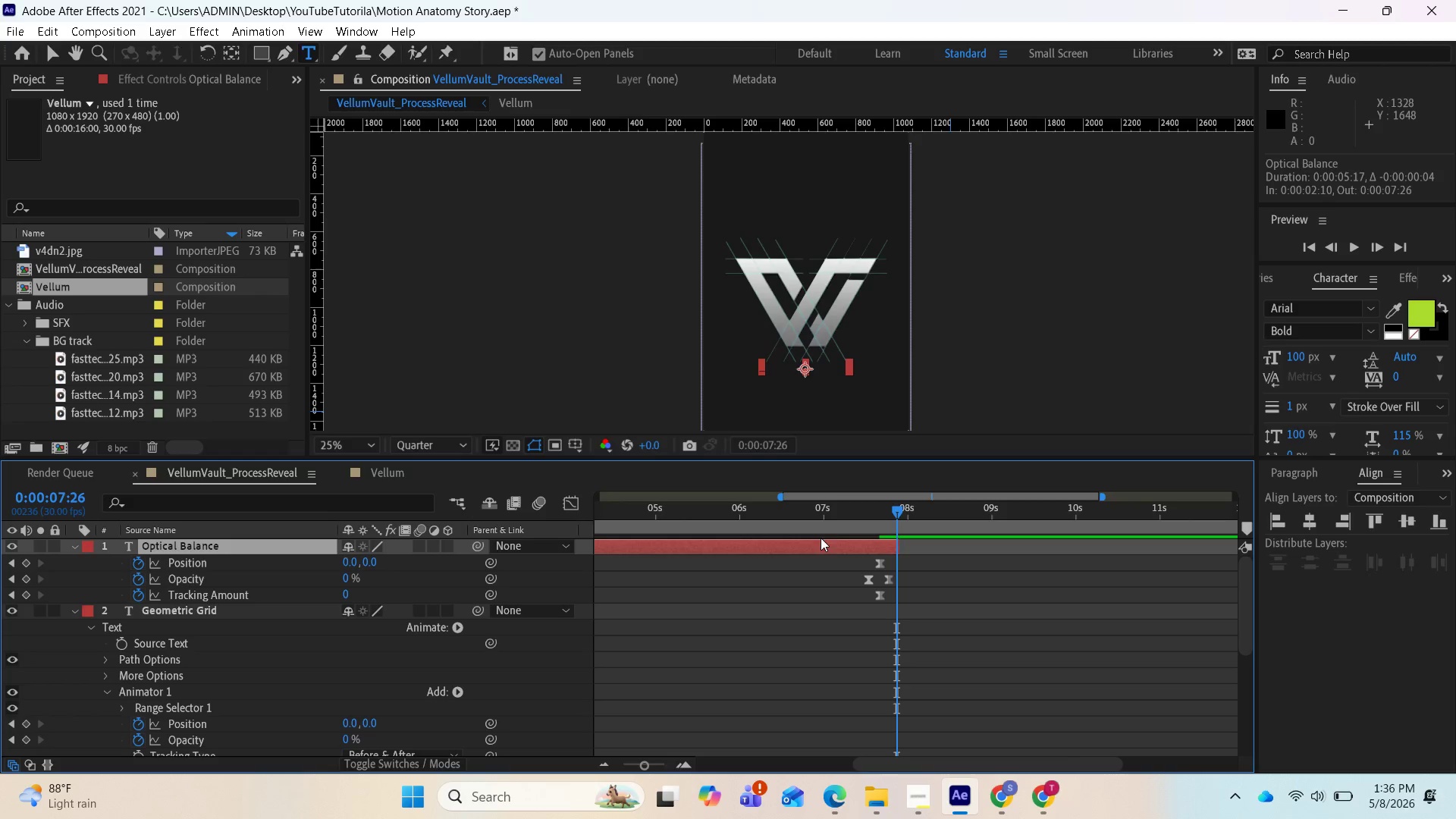 
scroll: coordinate [791, 623], scroll_direction: up, amount: 3.0
 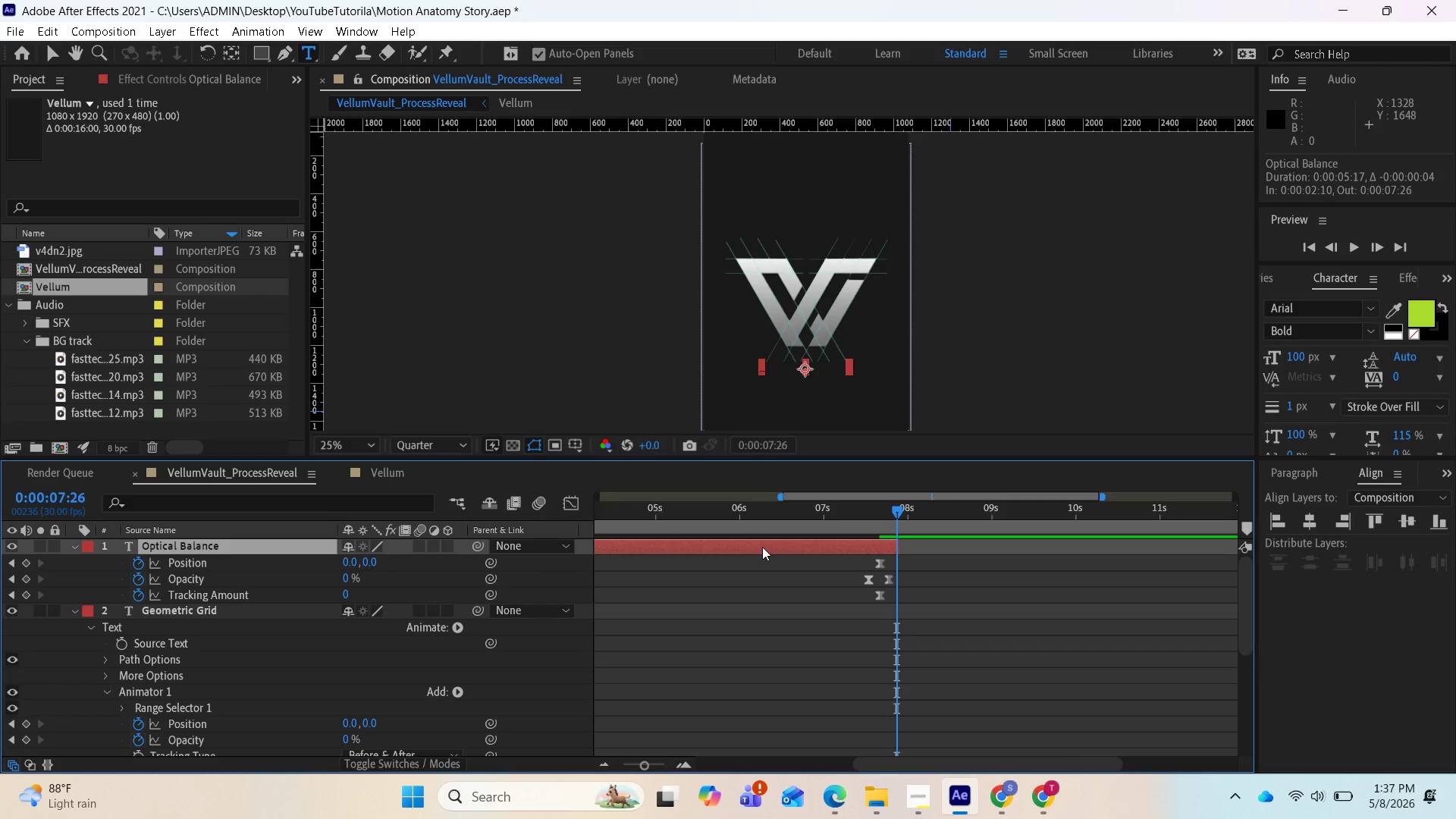 
left_click([762, 547])
 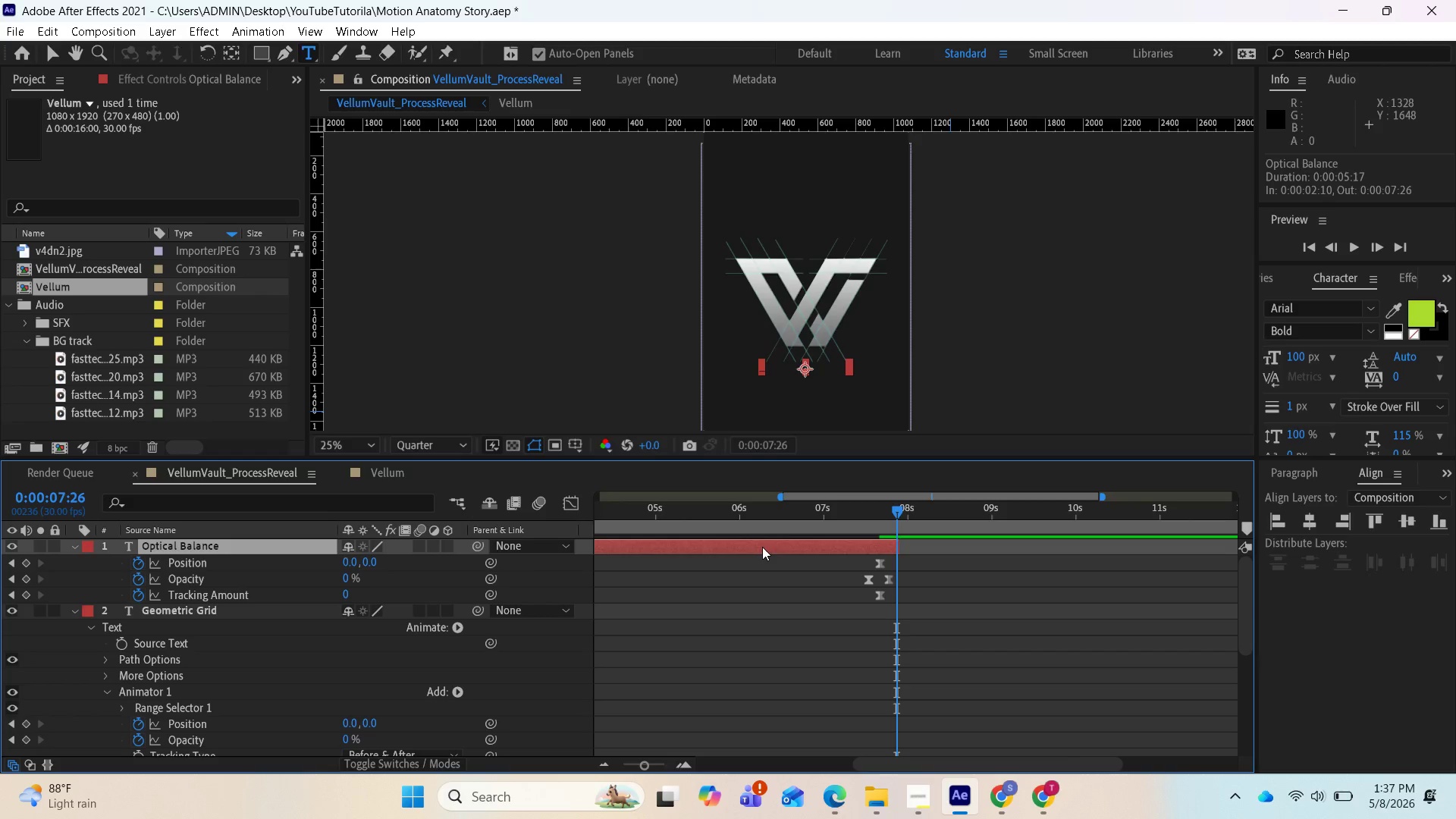 
key(Control+D)
 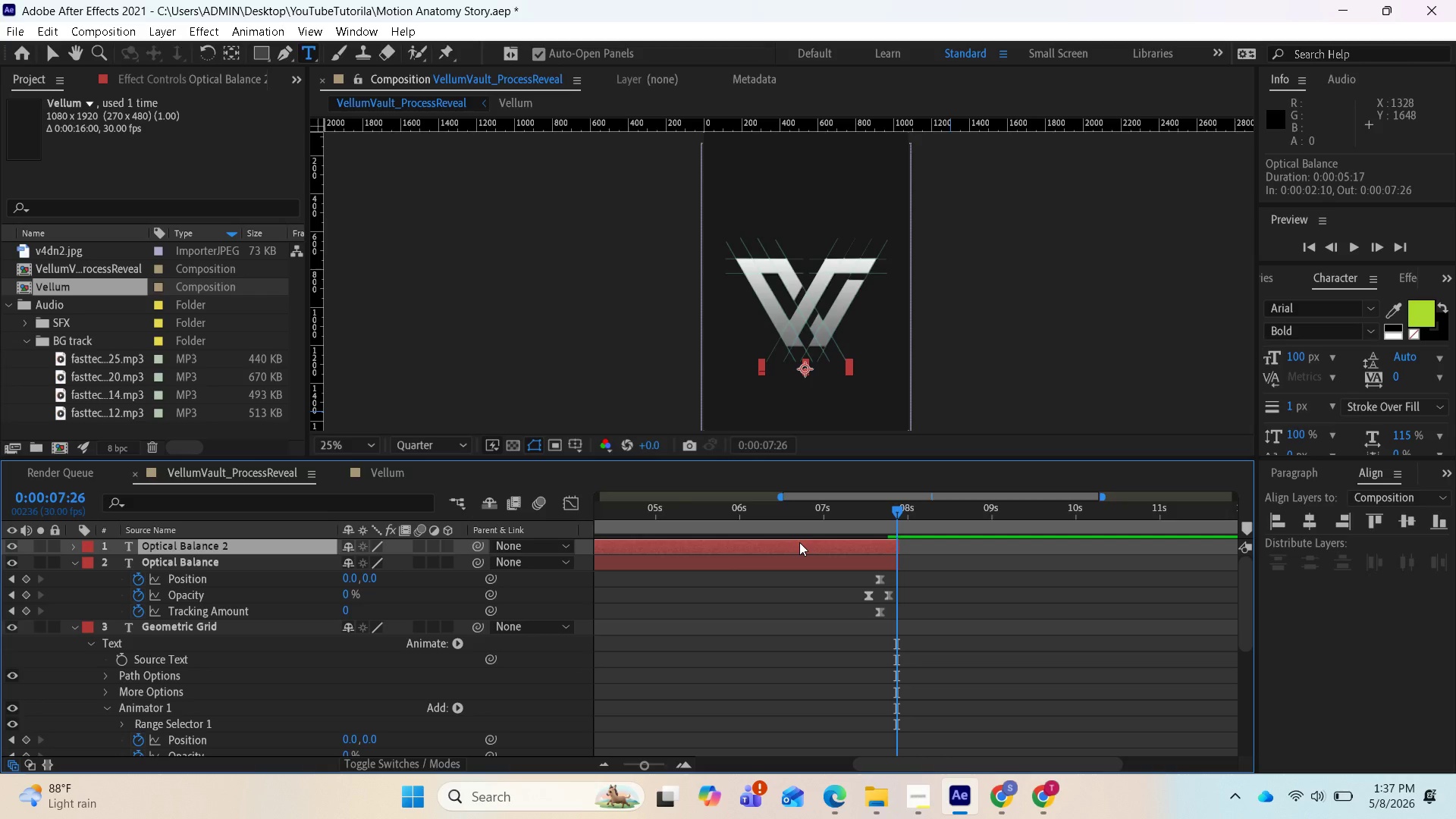 
left_click_drag(start_coordinate=[799, 542], to_coordinate=[1227, 579])
 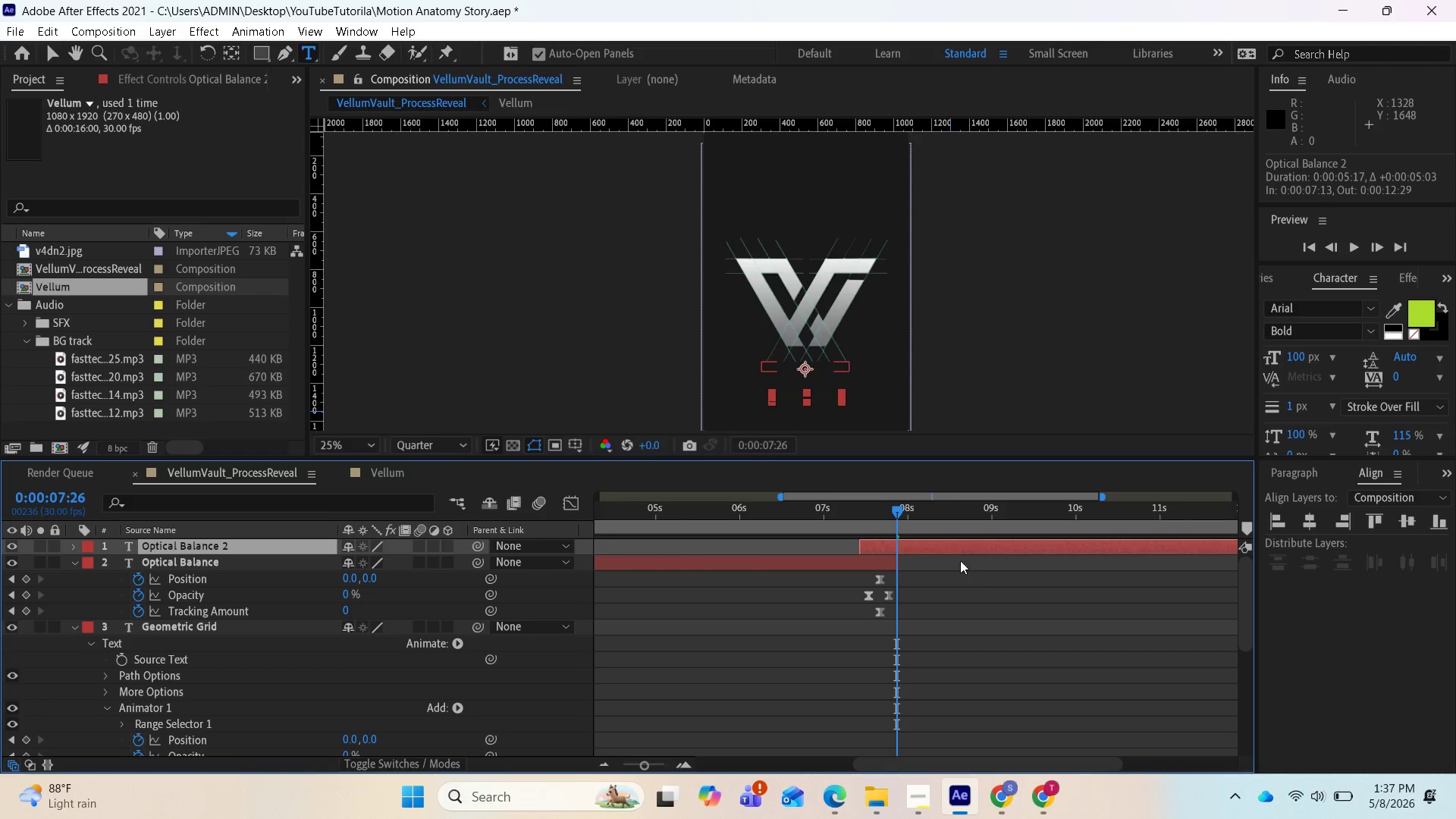 
left_click_drag(start_coordinate=[954, 553], to_coordinate=[990, 552])
 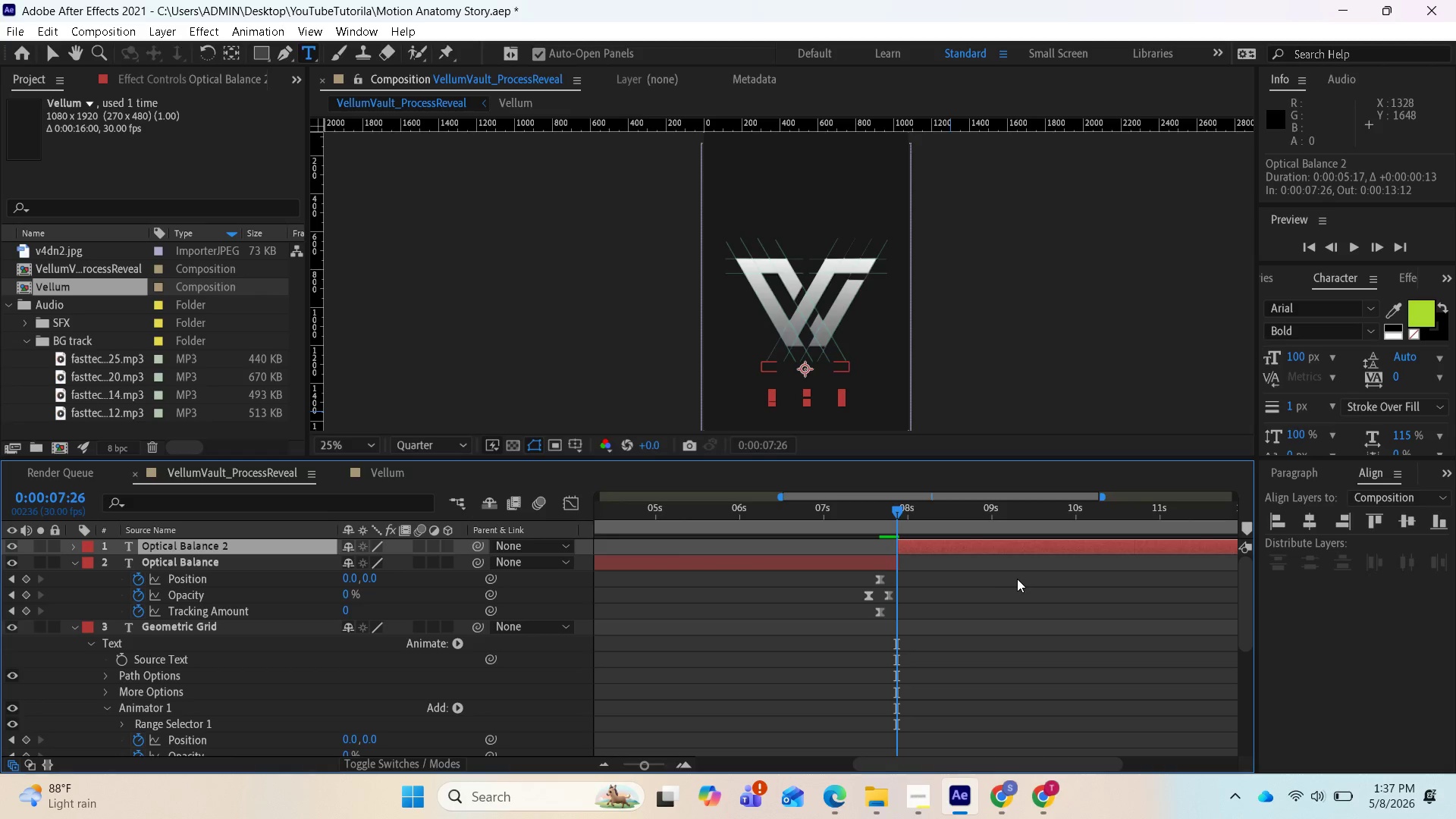 
scroll: coordinate [1018, 579], scroll_direction: none, amount: 0.0
 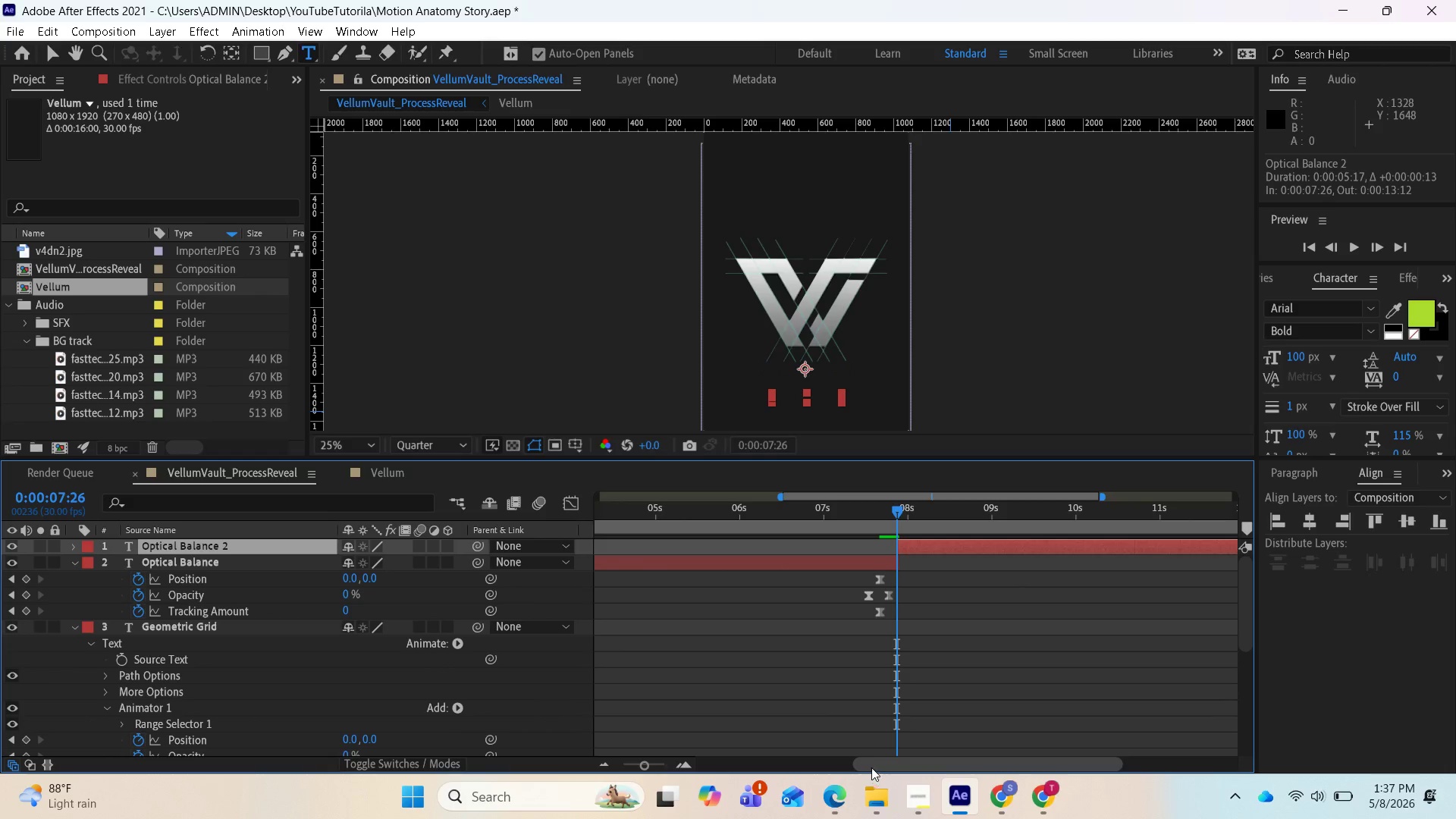 
left_click_drag(start_coordinate=[874, 765], to_coordinate=[892, 774])
 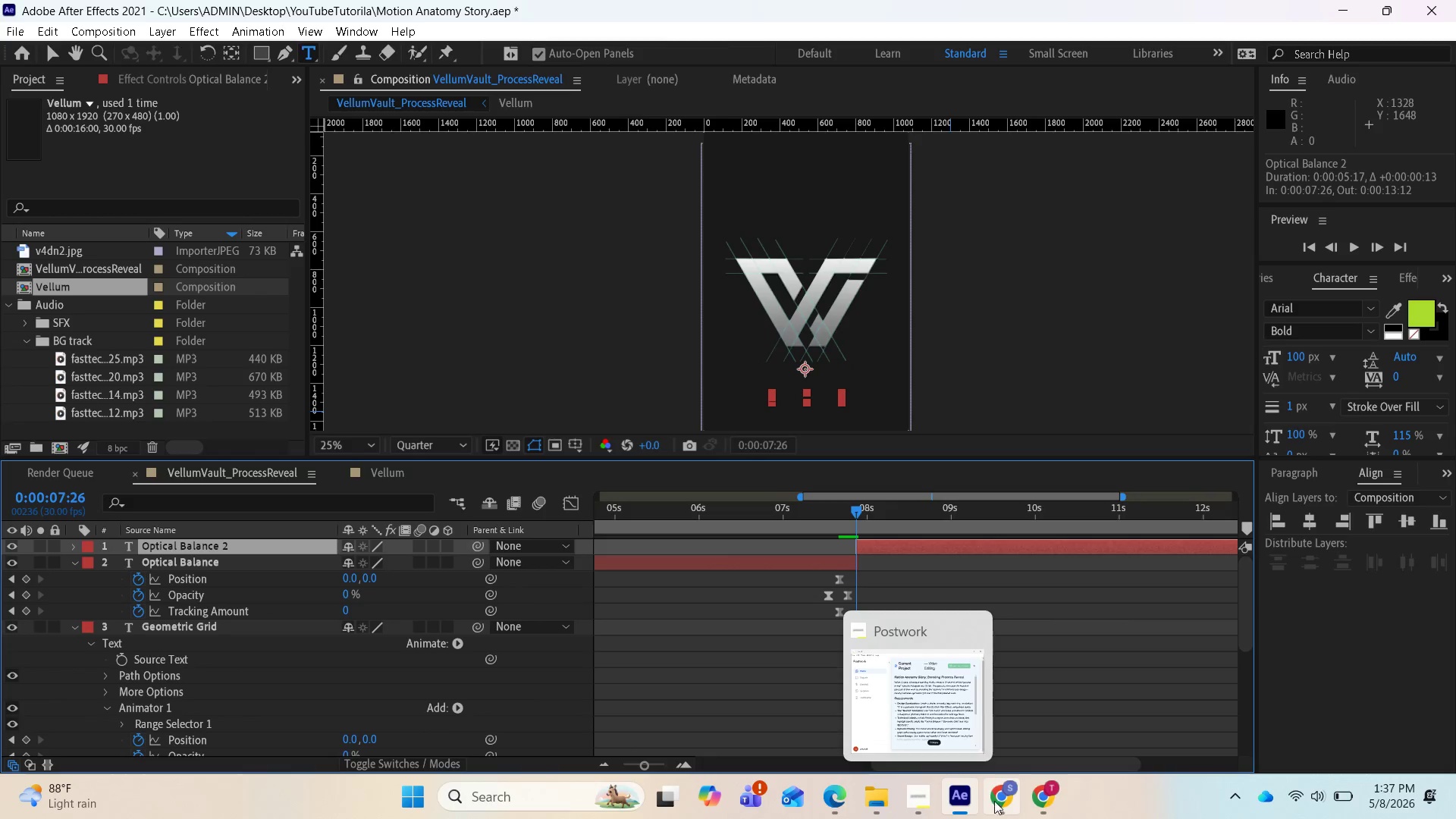 
left_click([999, 802])
 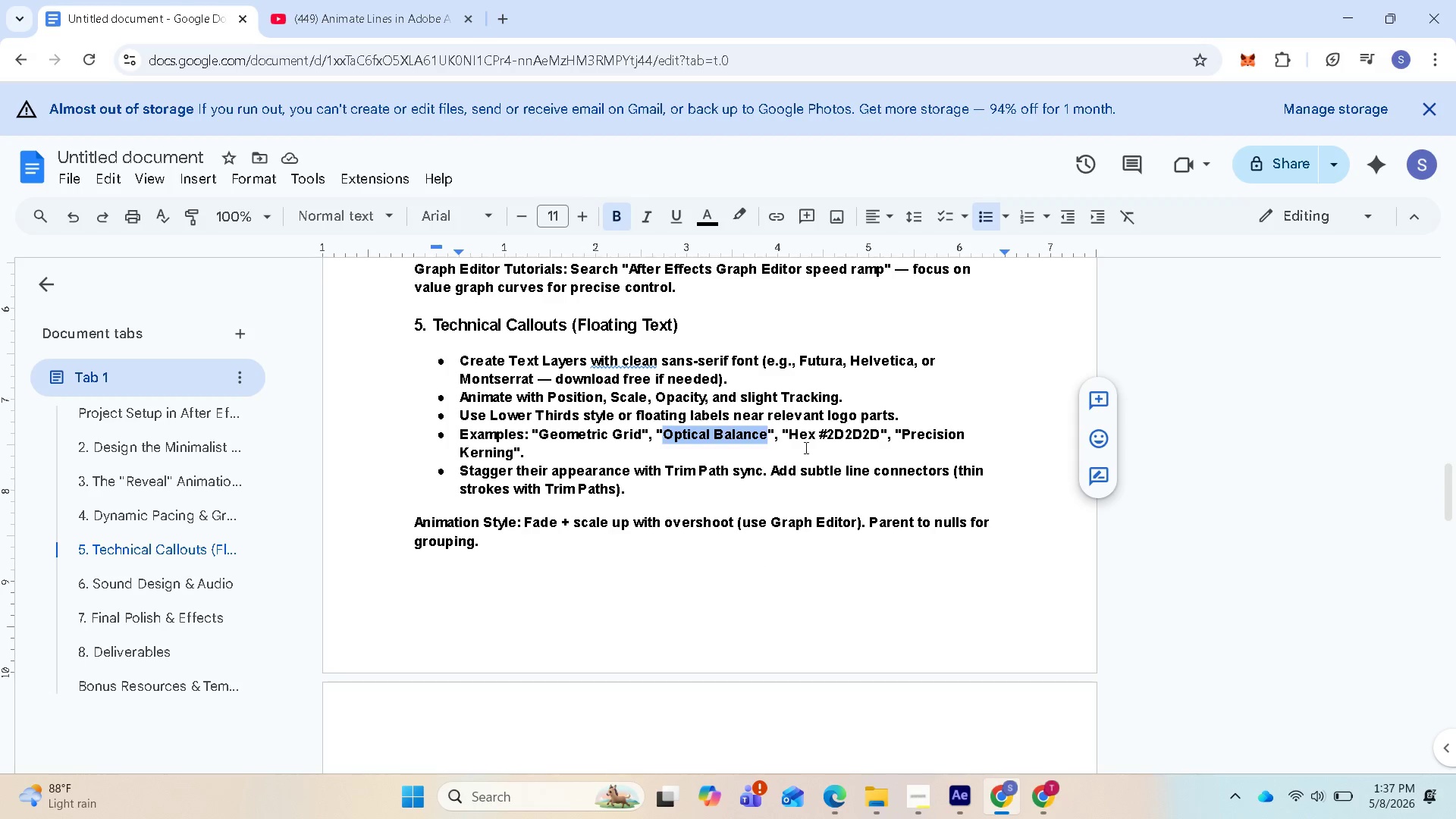 
left_click_drag(start_coordinate=[786, 439], to_coordinate=[883, 442])
 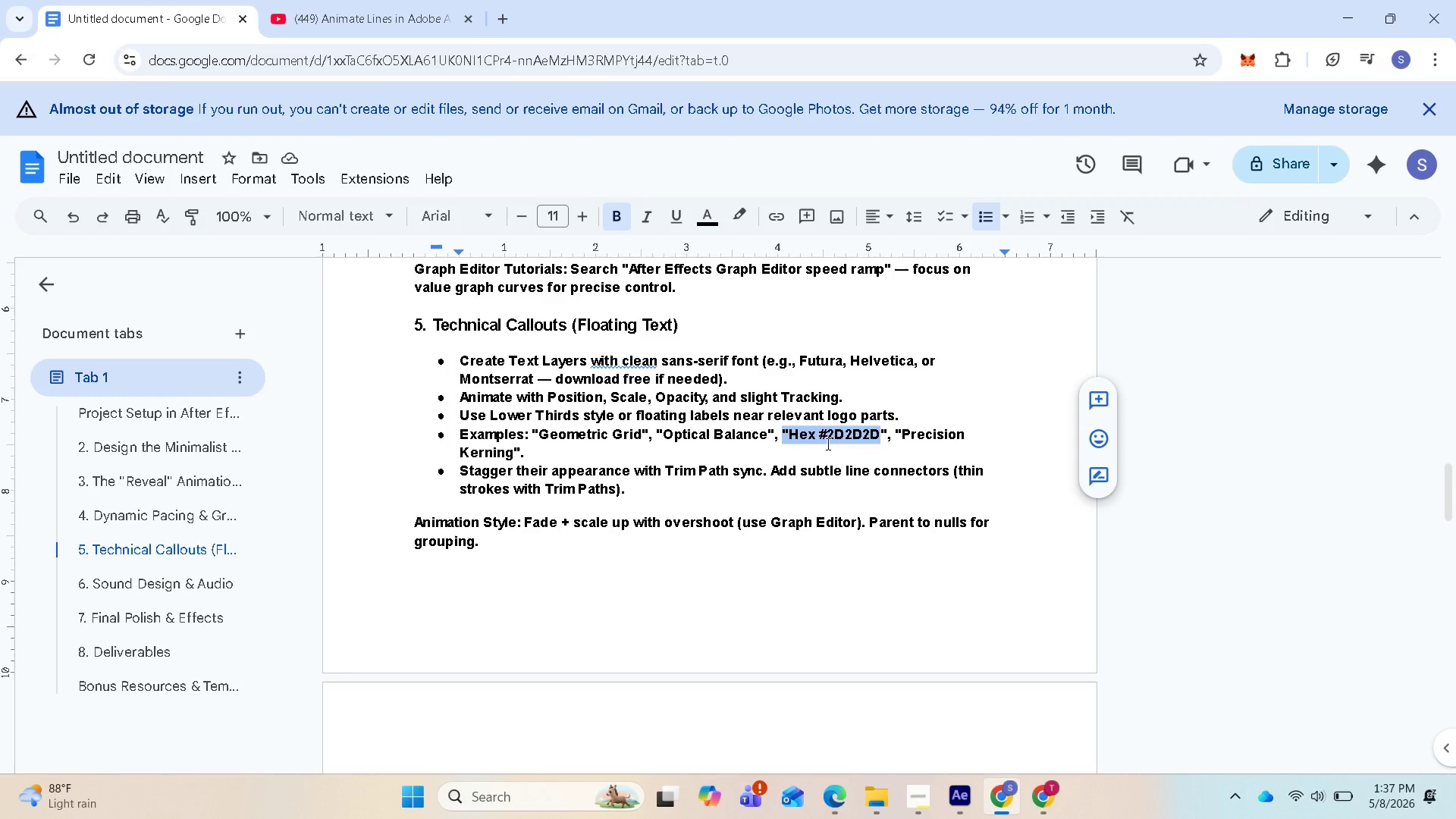 
left_click([824, 444])
 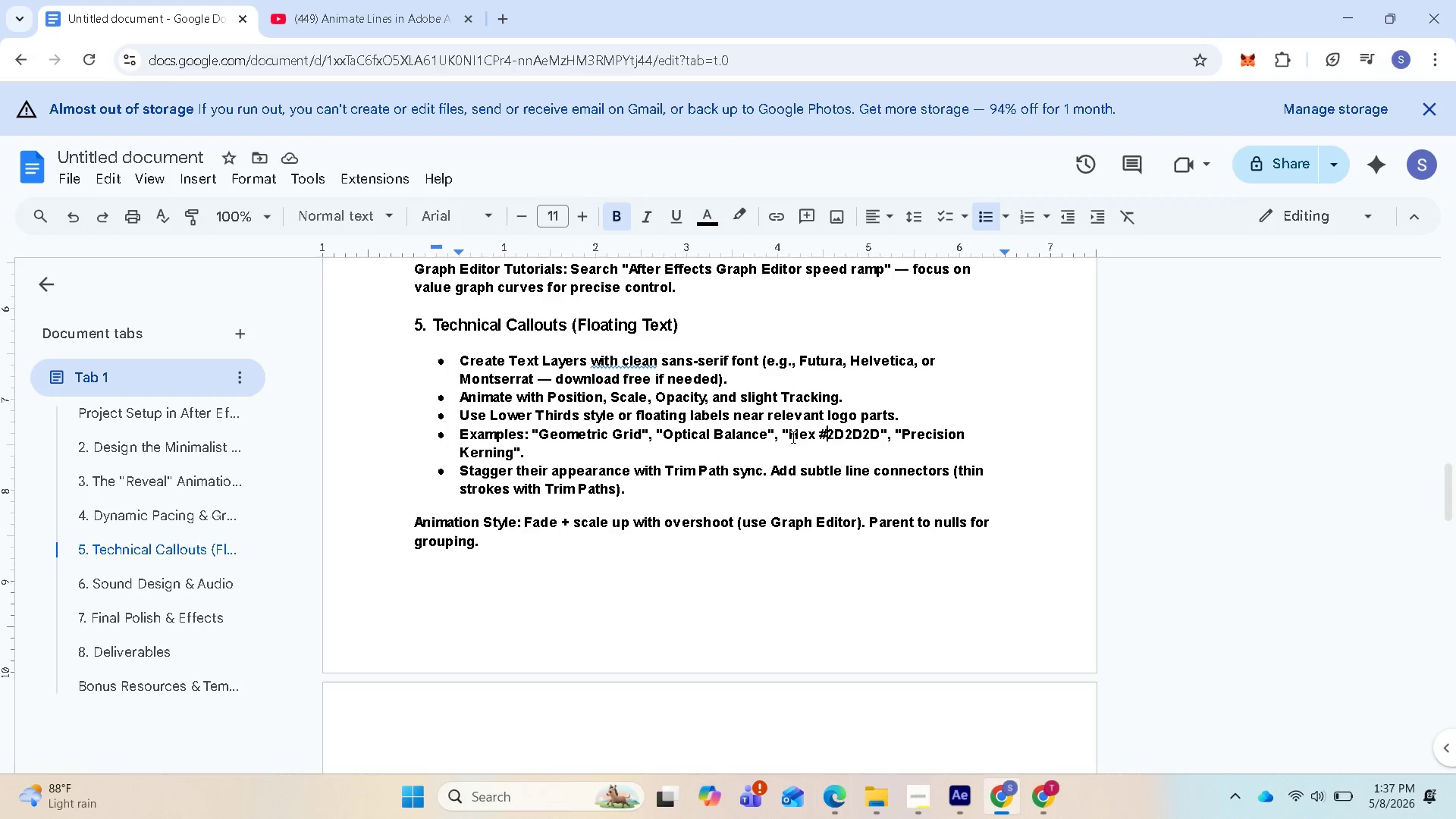 
left_click_drag(start_coordinate=[790, 435], to_coordinate=[881, 444])
 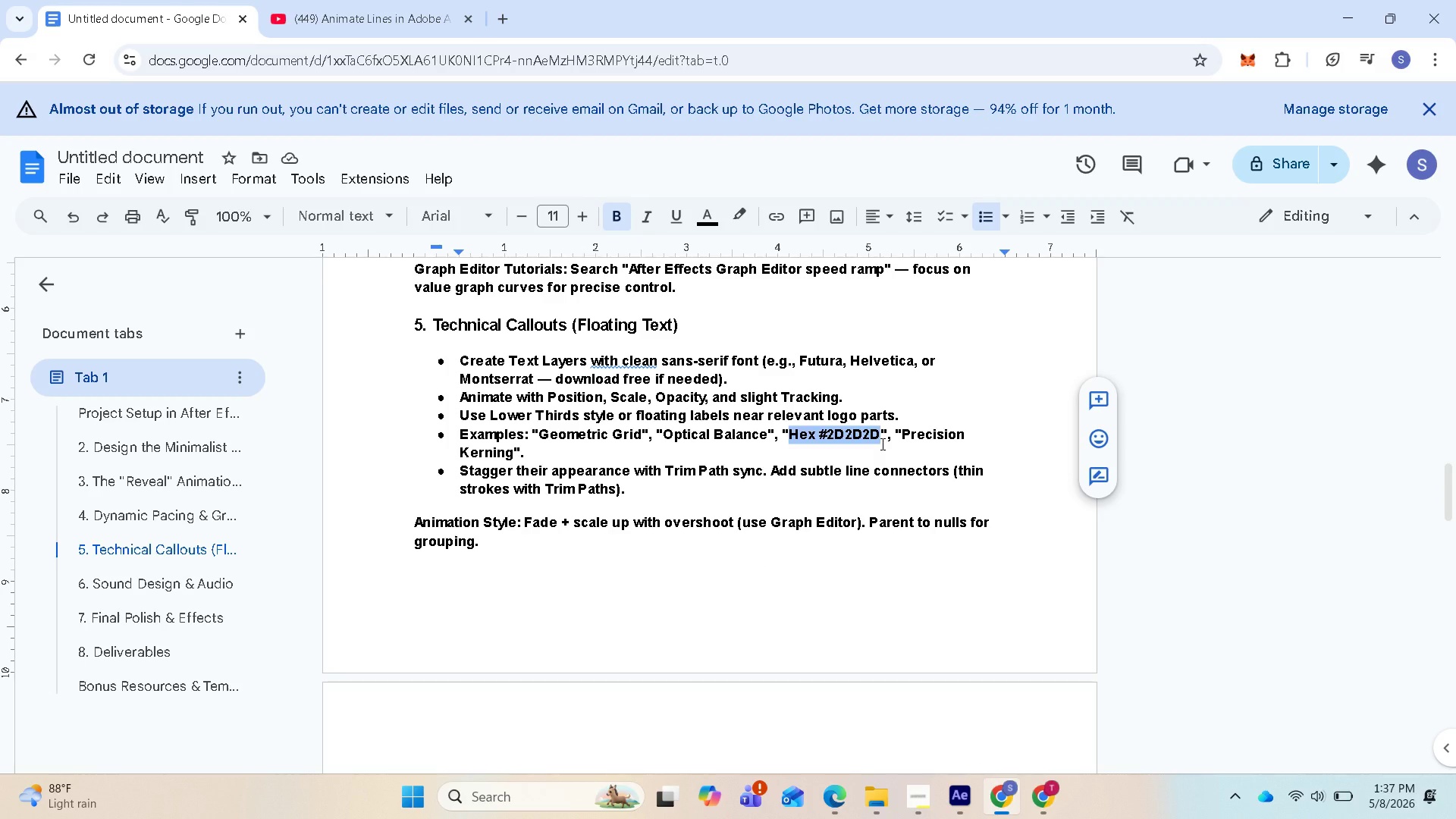 
key(Control+C)
 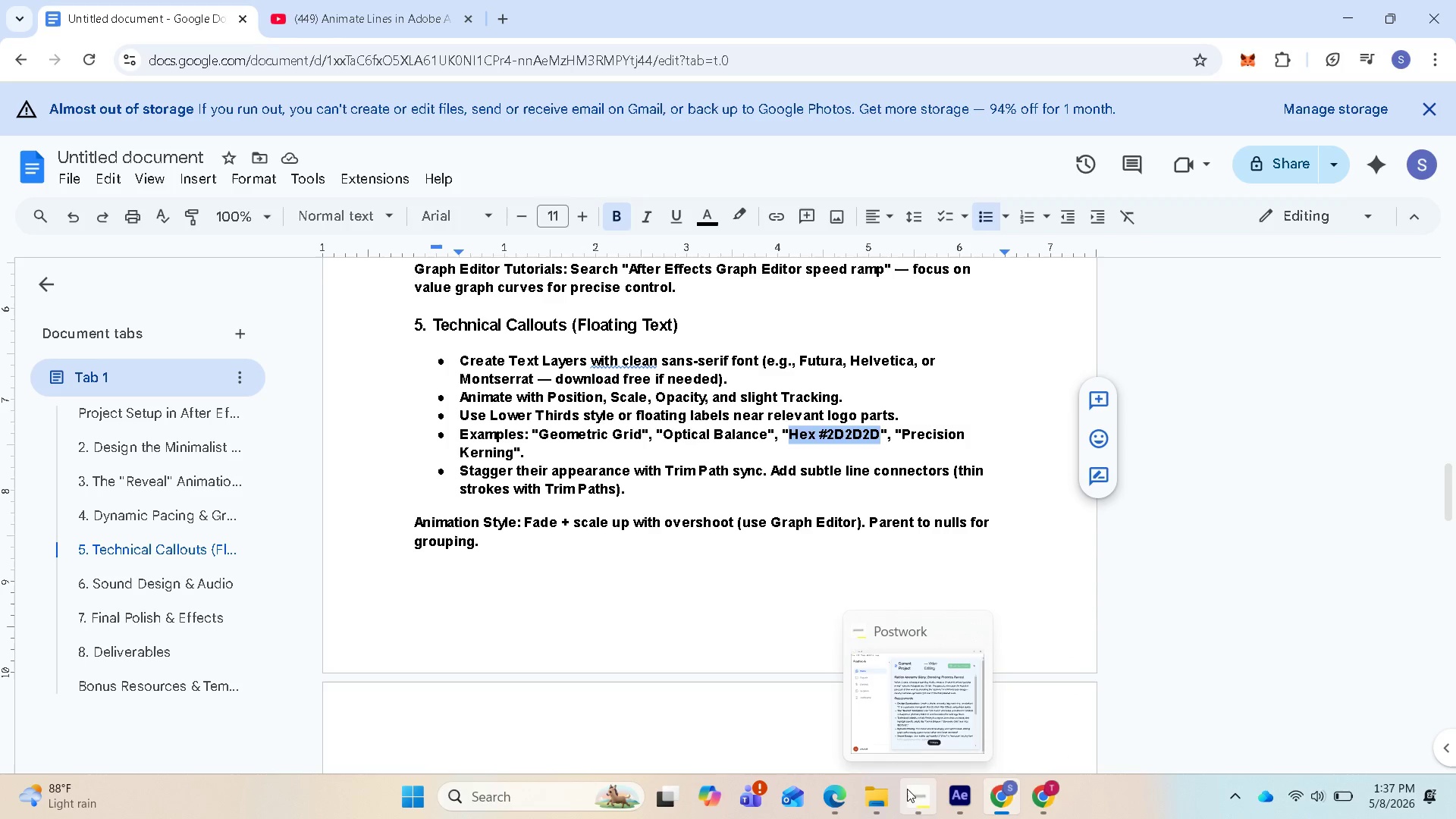 
left_click([912, 792])